 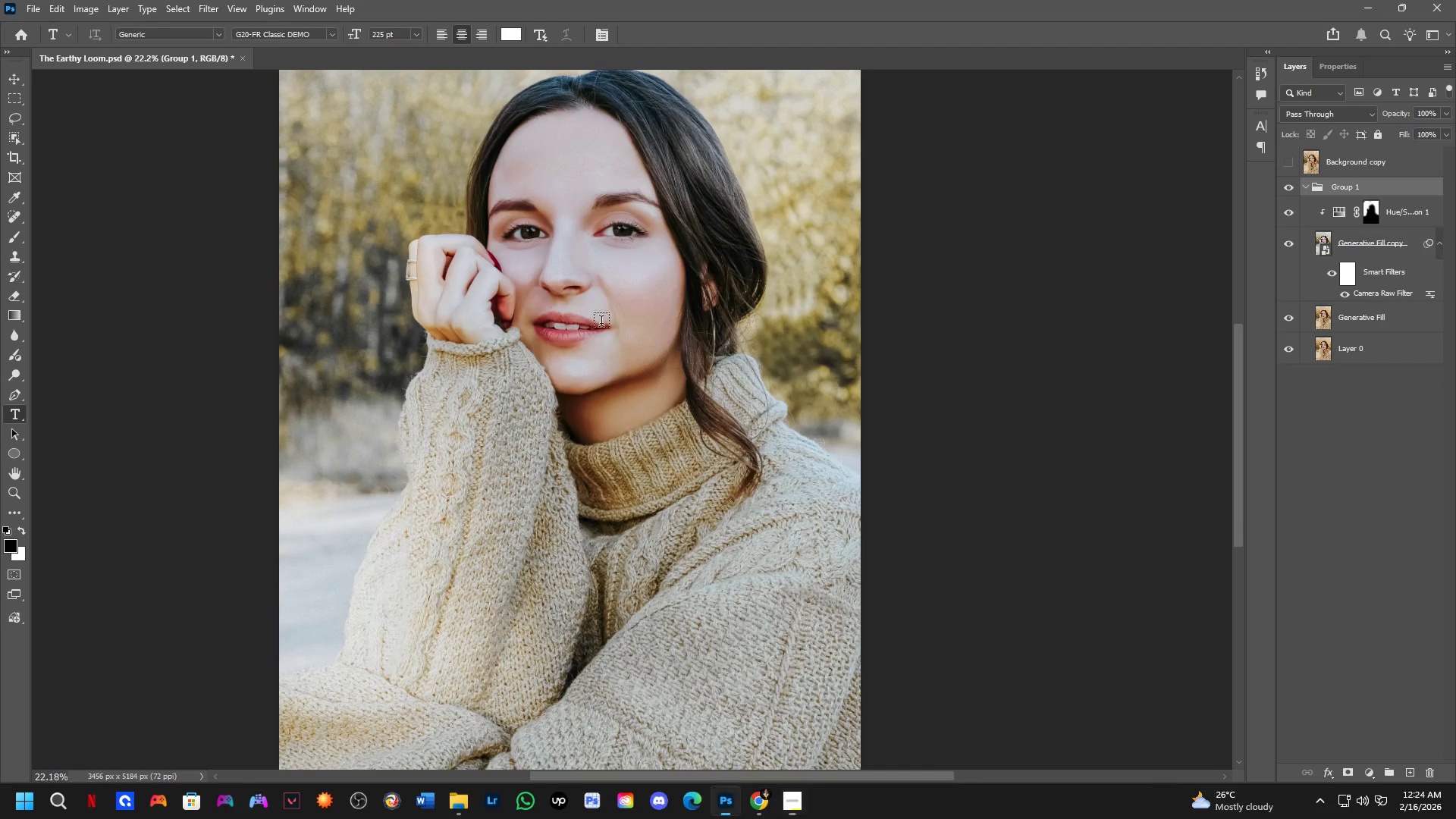 
key(Shift+ShiftLeft)
 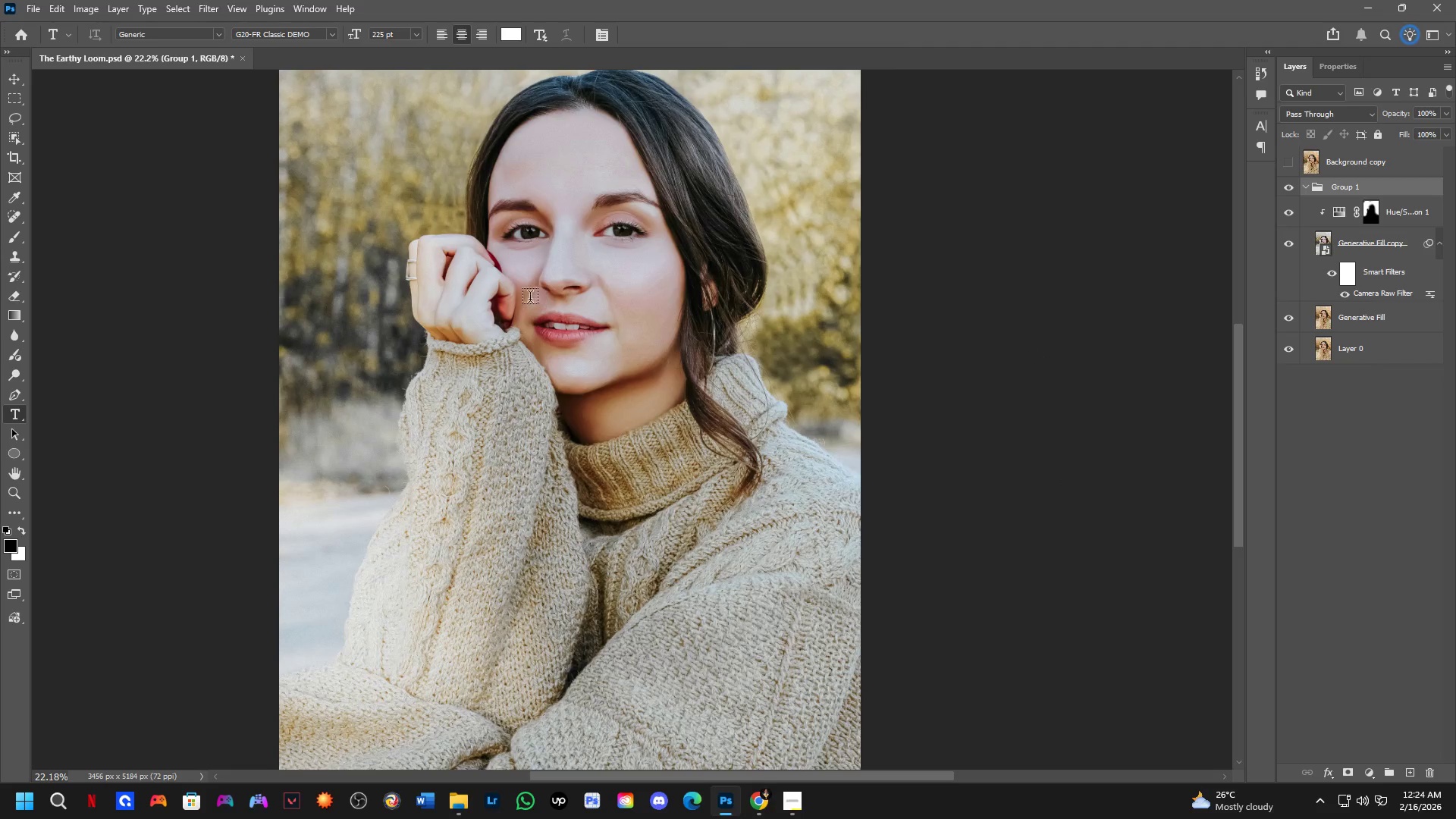 
hold_key(key=Space, duration=1.02)
 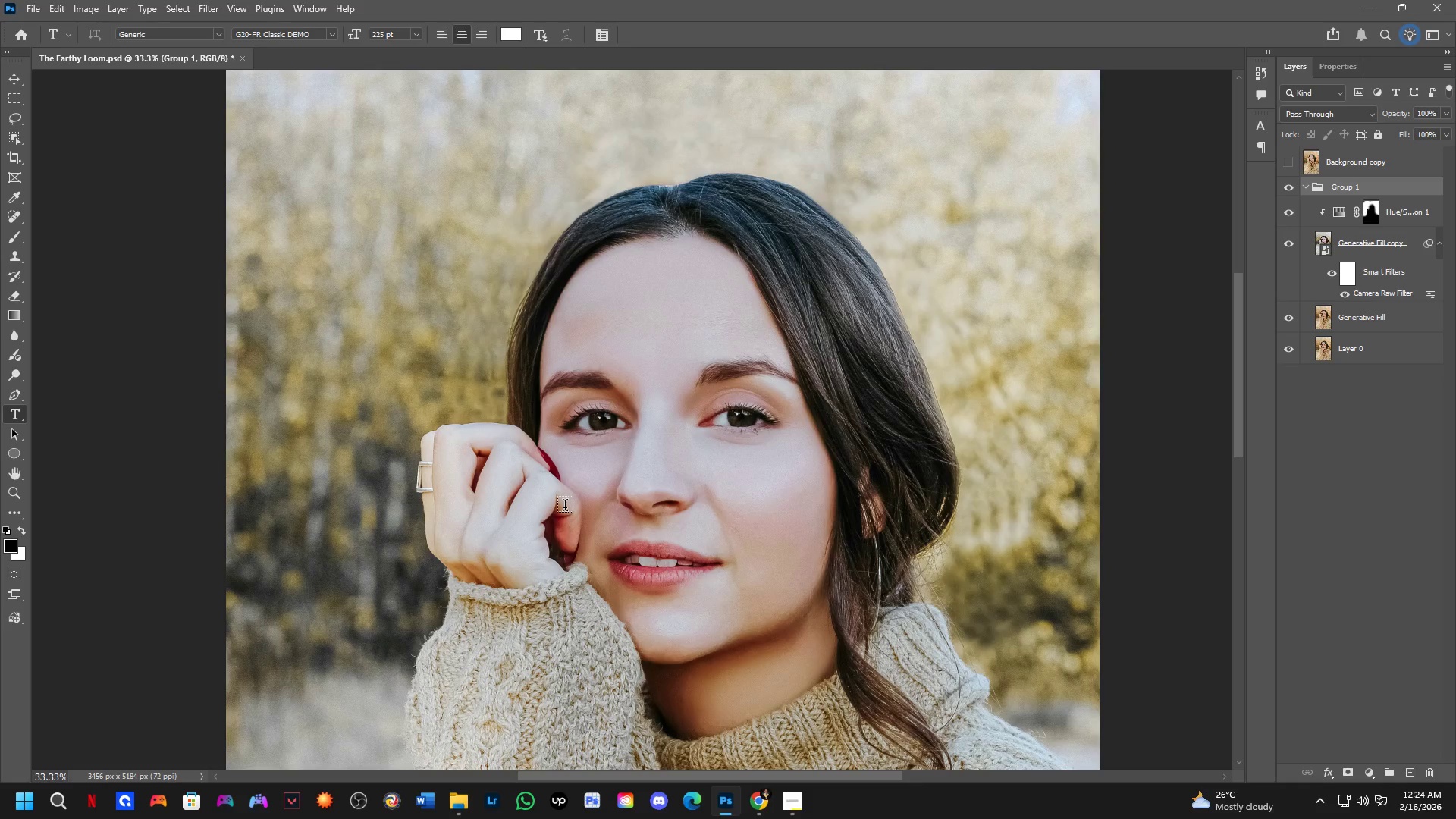 
left_click_drag(start_coordinate=[507, 290], to_coordinate=[570, 507])
 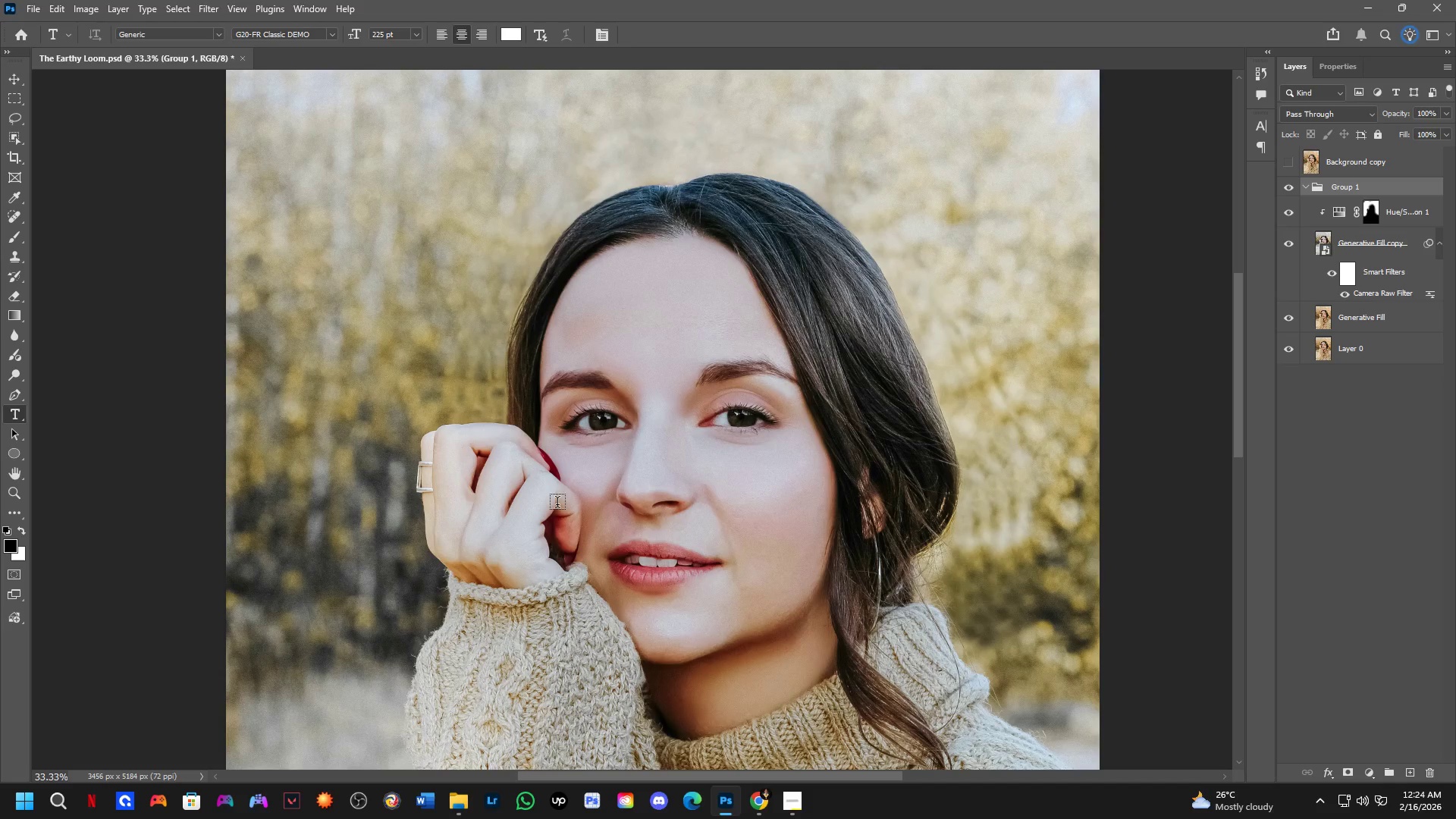 
scroll: coordinate [508, 287], scroll_direction: up, amount: 2.0
 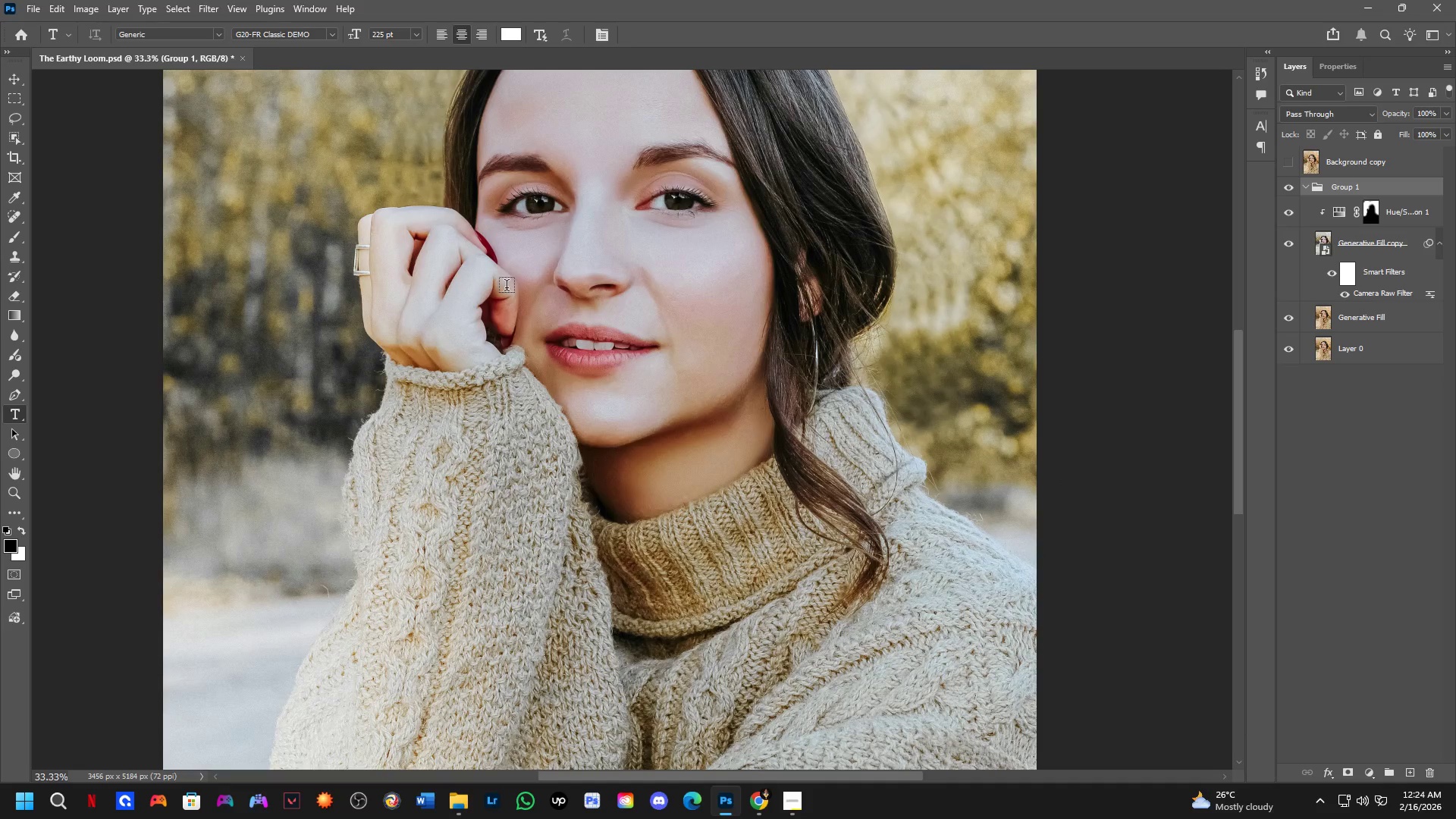 
wait(5.17)
 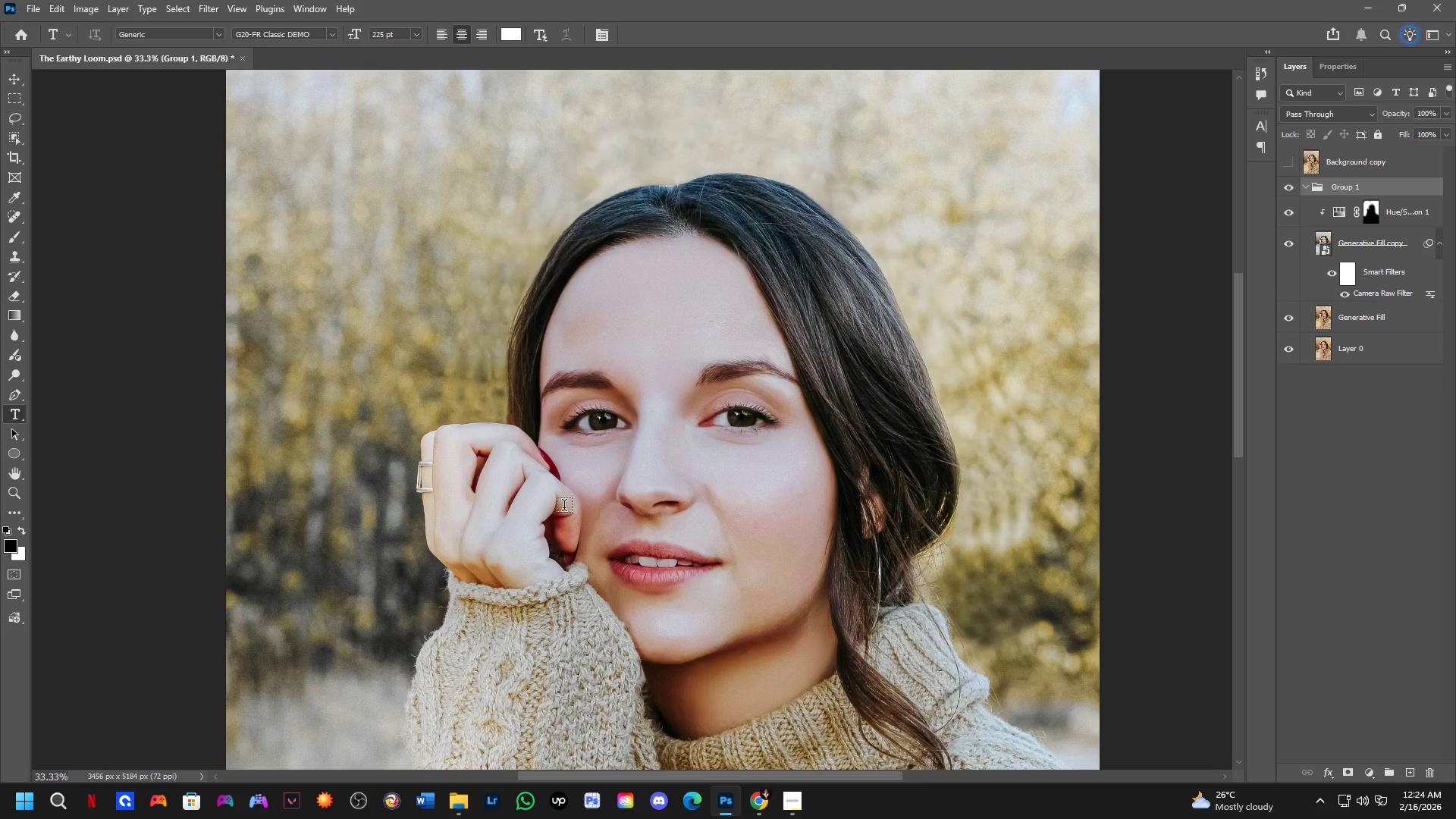 
hold_key(key=Space, duration=0.67)
 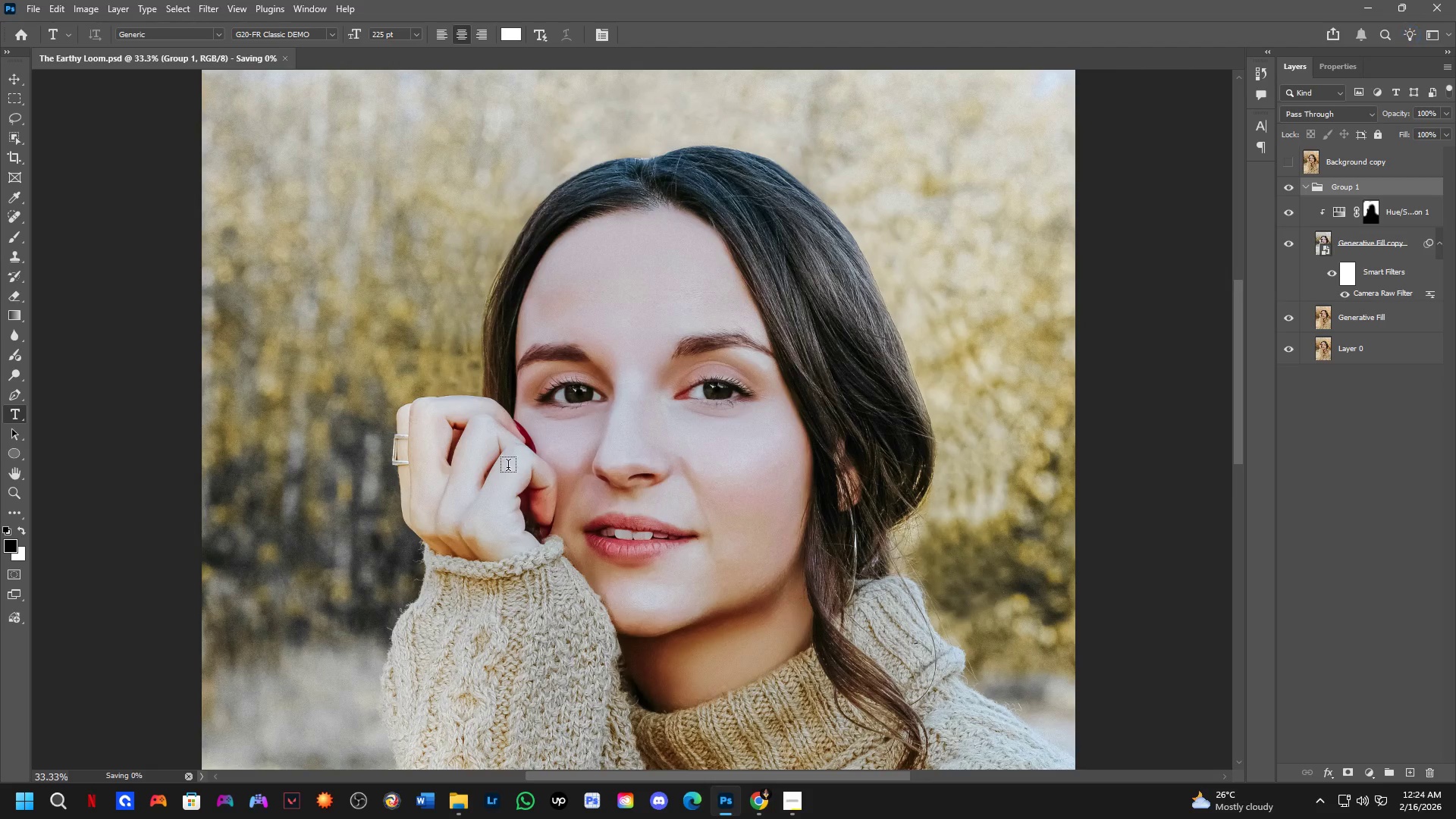 
left_click_drag(start_coordinate=[535, 497], to_coordinate=[510, 469])
 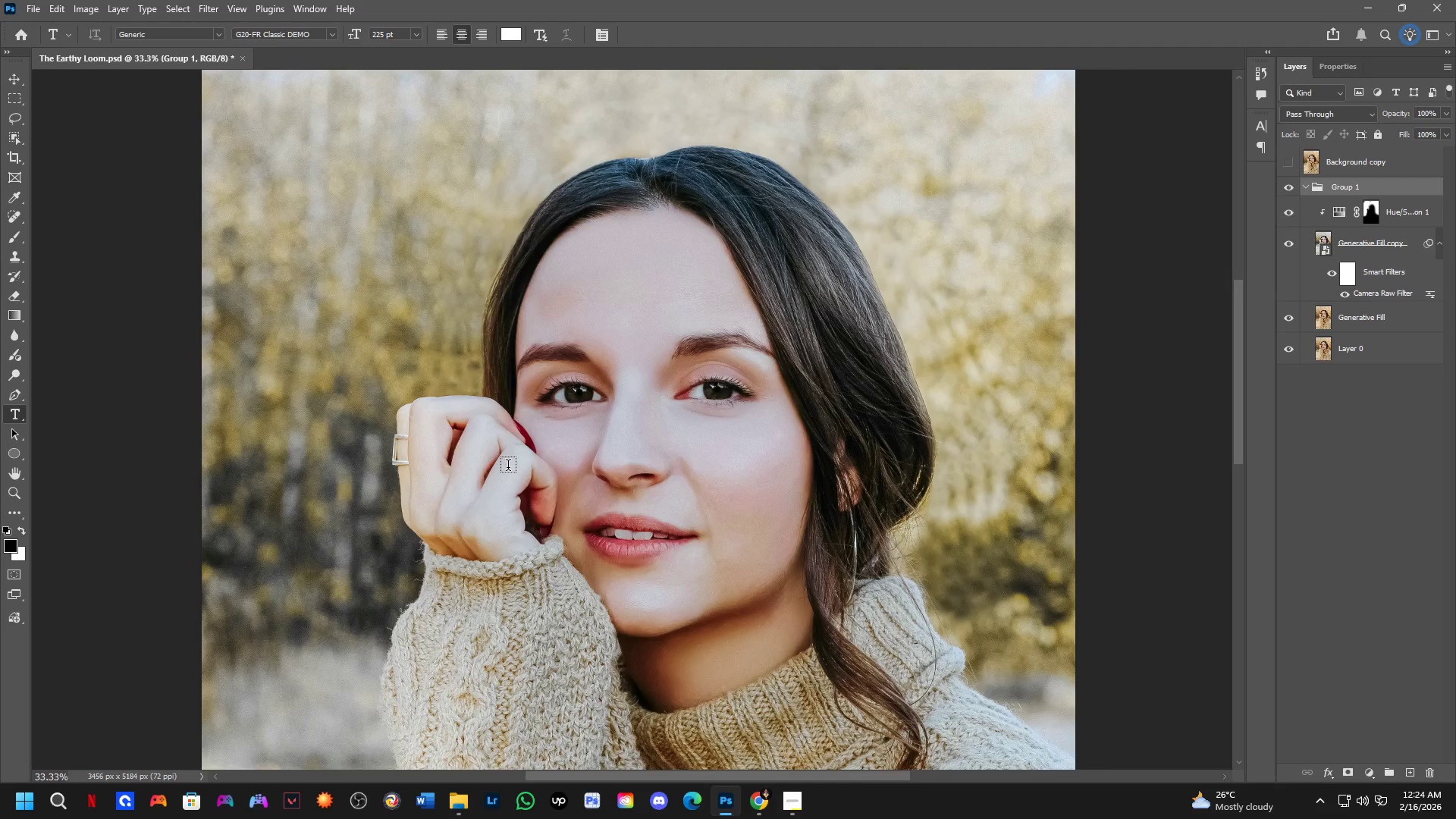 
key(Control+S)
 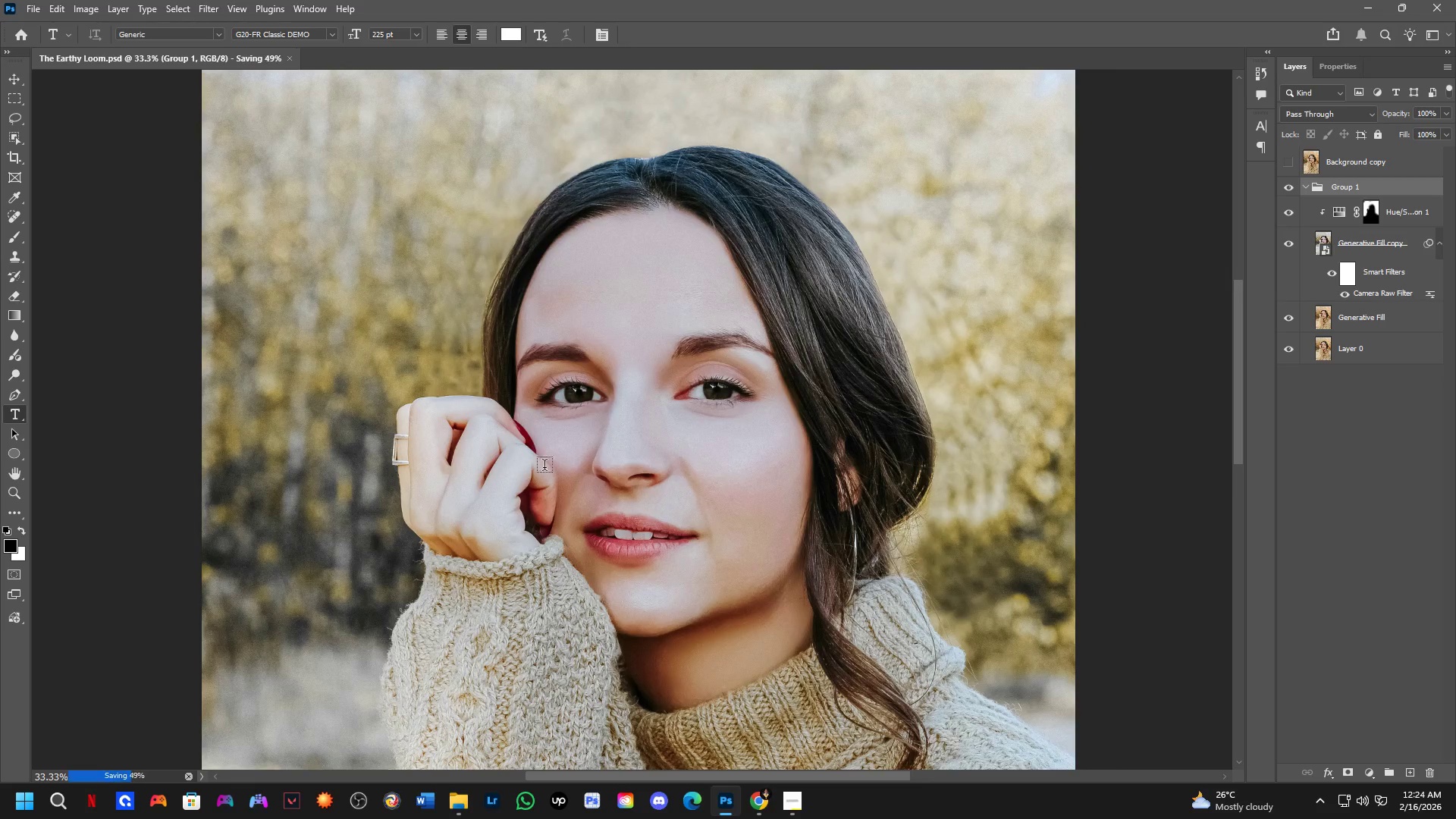 
hold_key(key=Space, duration=0.47)
 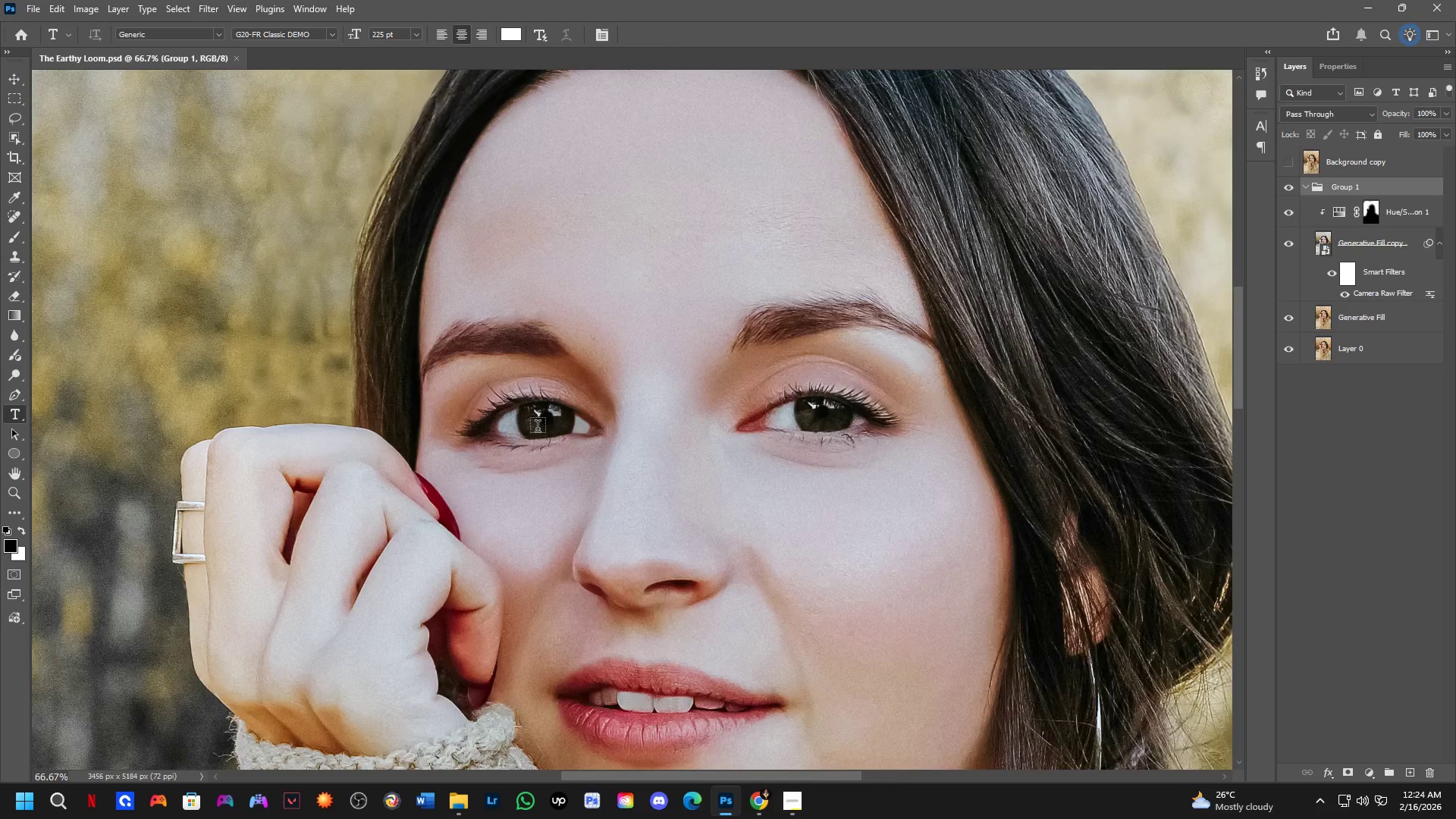 
left_click_drag(start_coordinate=[617, 460], to_coordinate=[595, 483])
 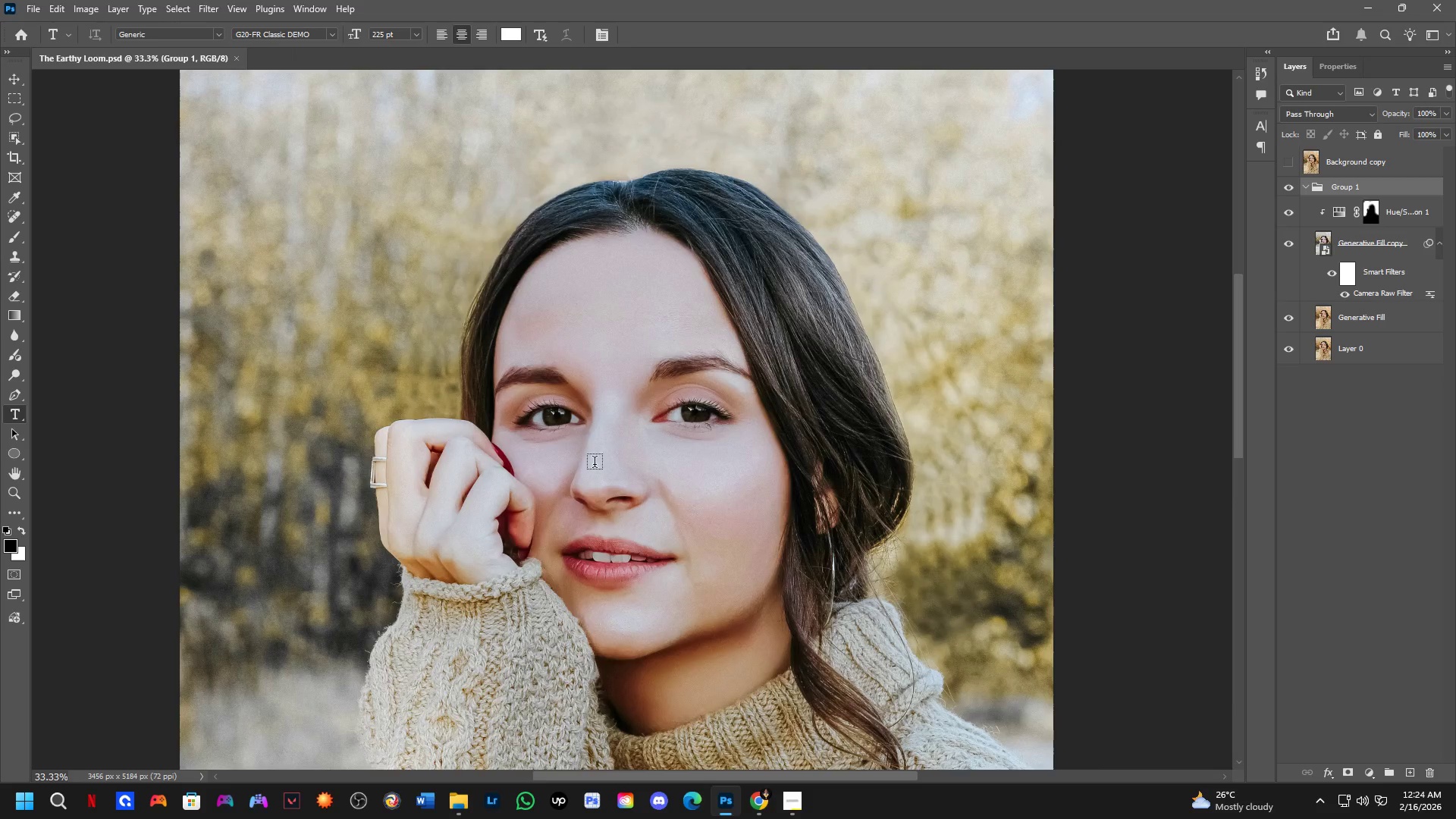 
key(Shift+ShiftLeft)
 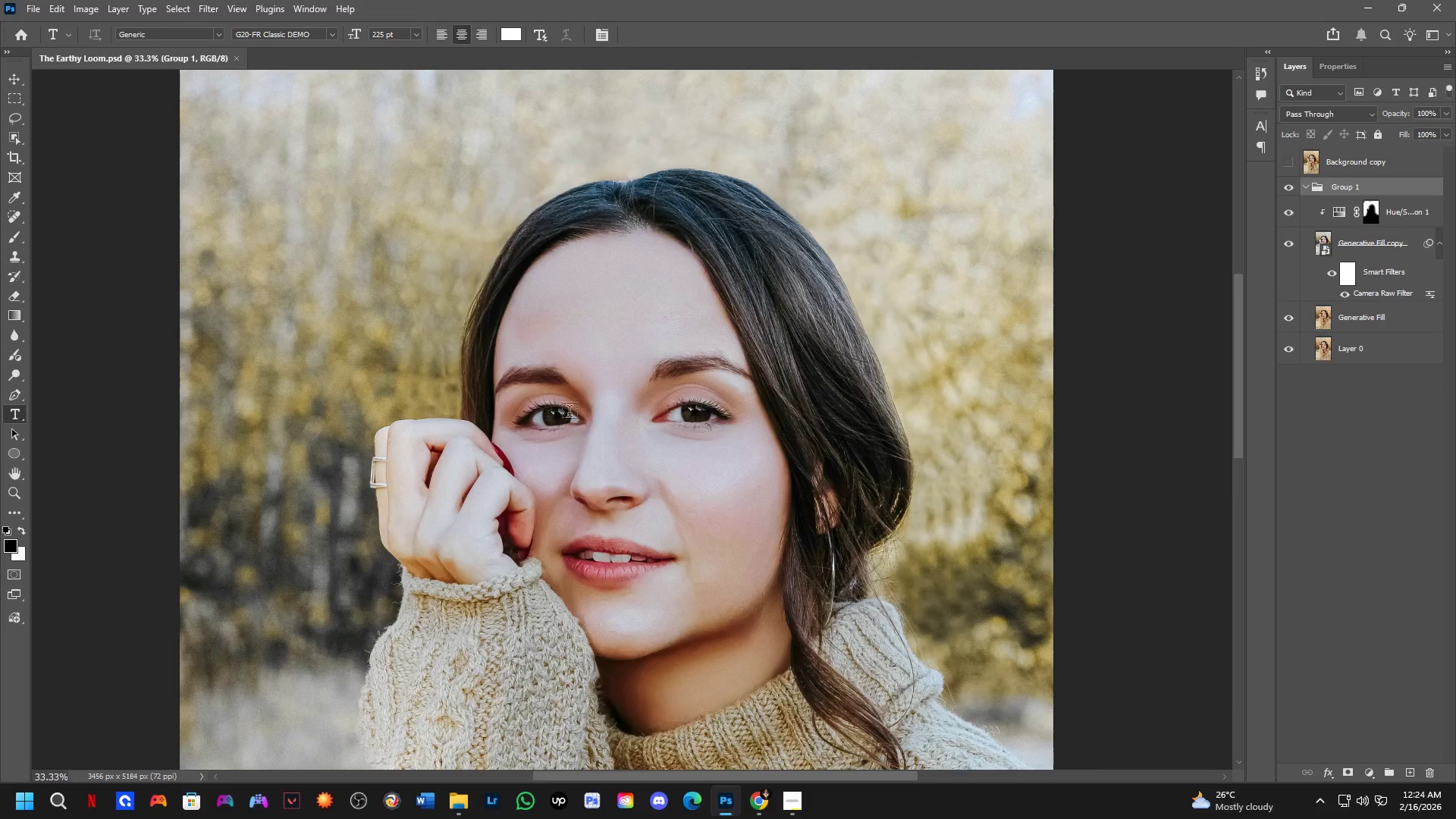 
hold_key(key=Space, duration=0.66)
 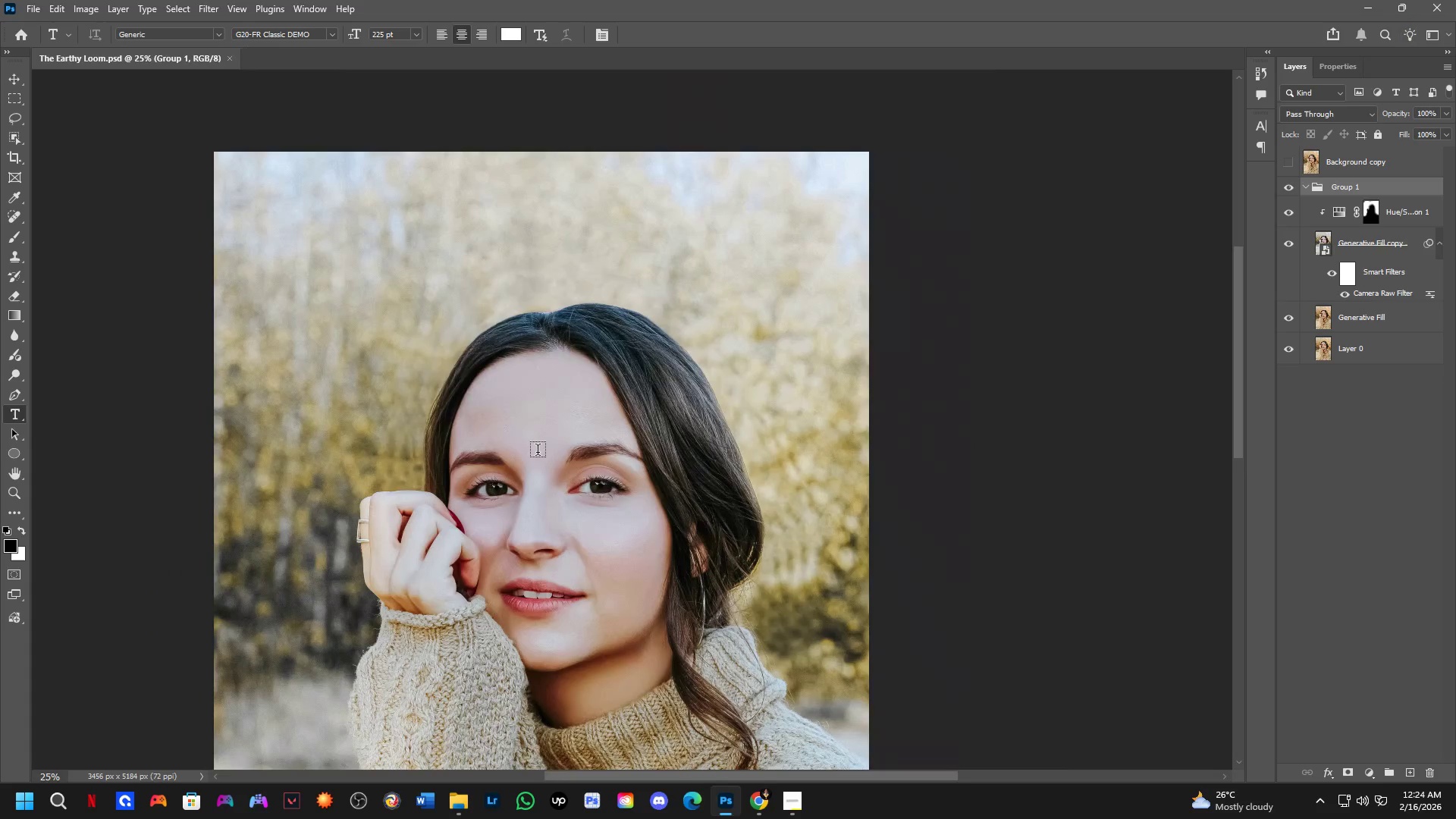 
scroll: coordinate [579, 426], scroll_direction: up, amount: 6.0
 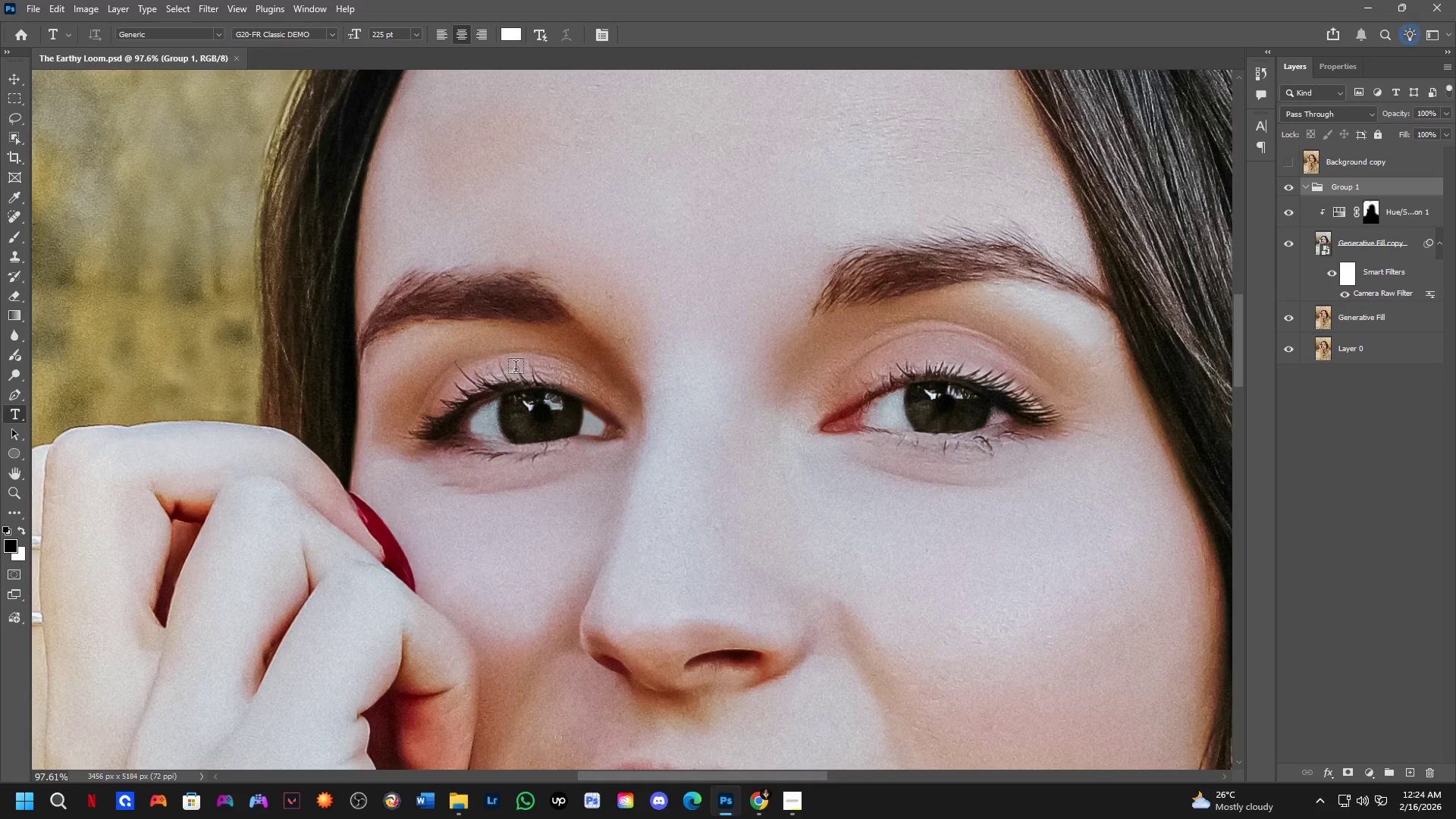 
left_click_drag(start_coordinate=[567, 334], to_coordinate=[501, 548])
 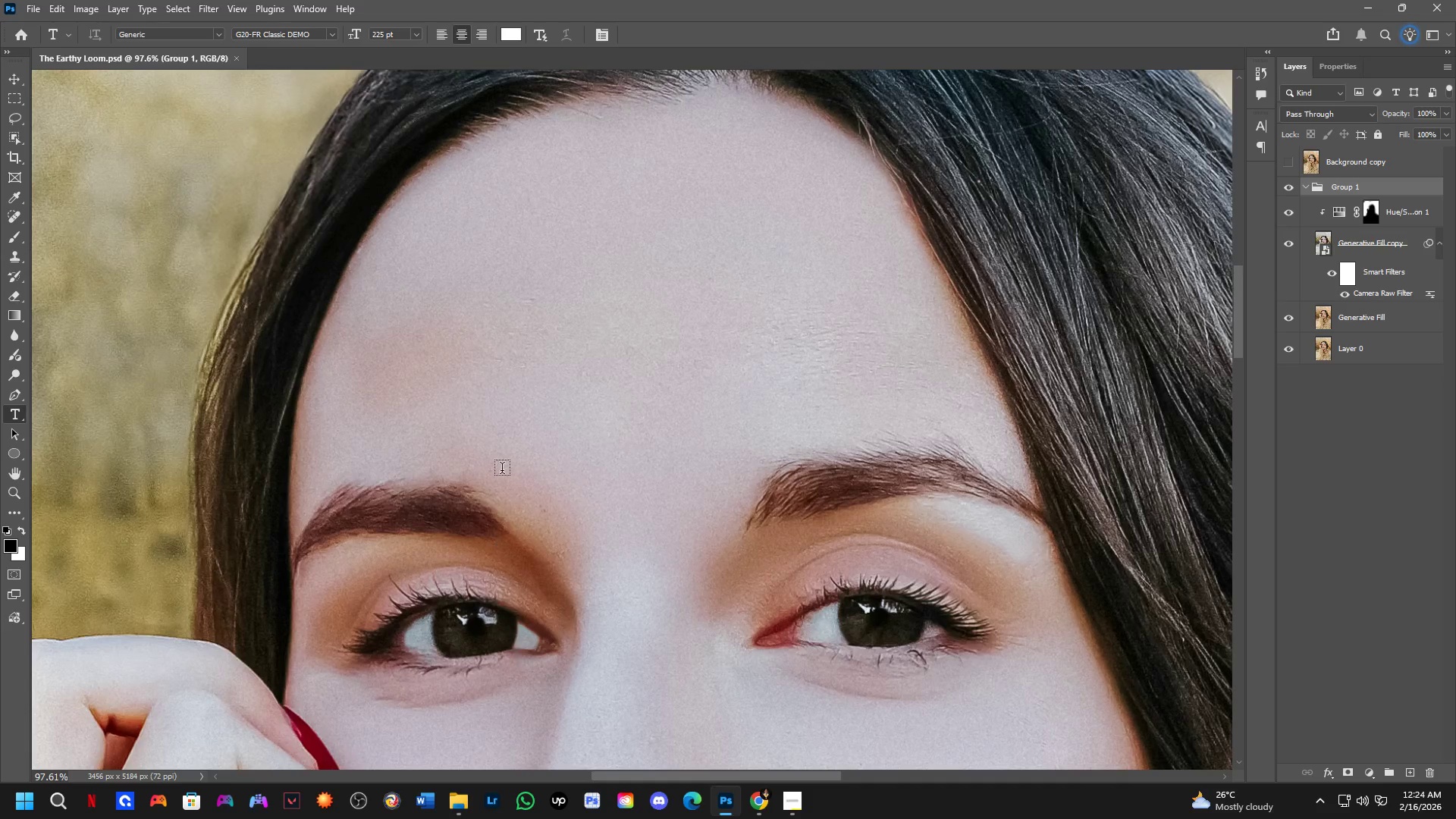 
key(Shift+ShiftLeft)
 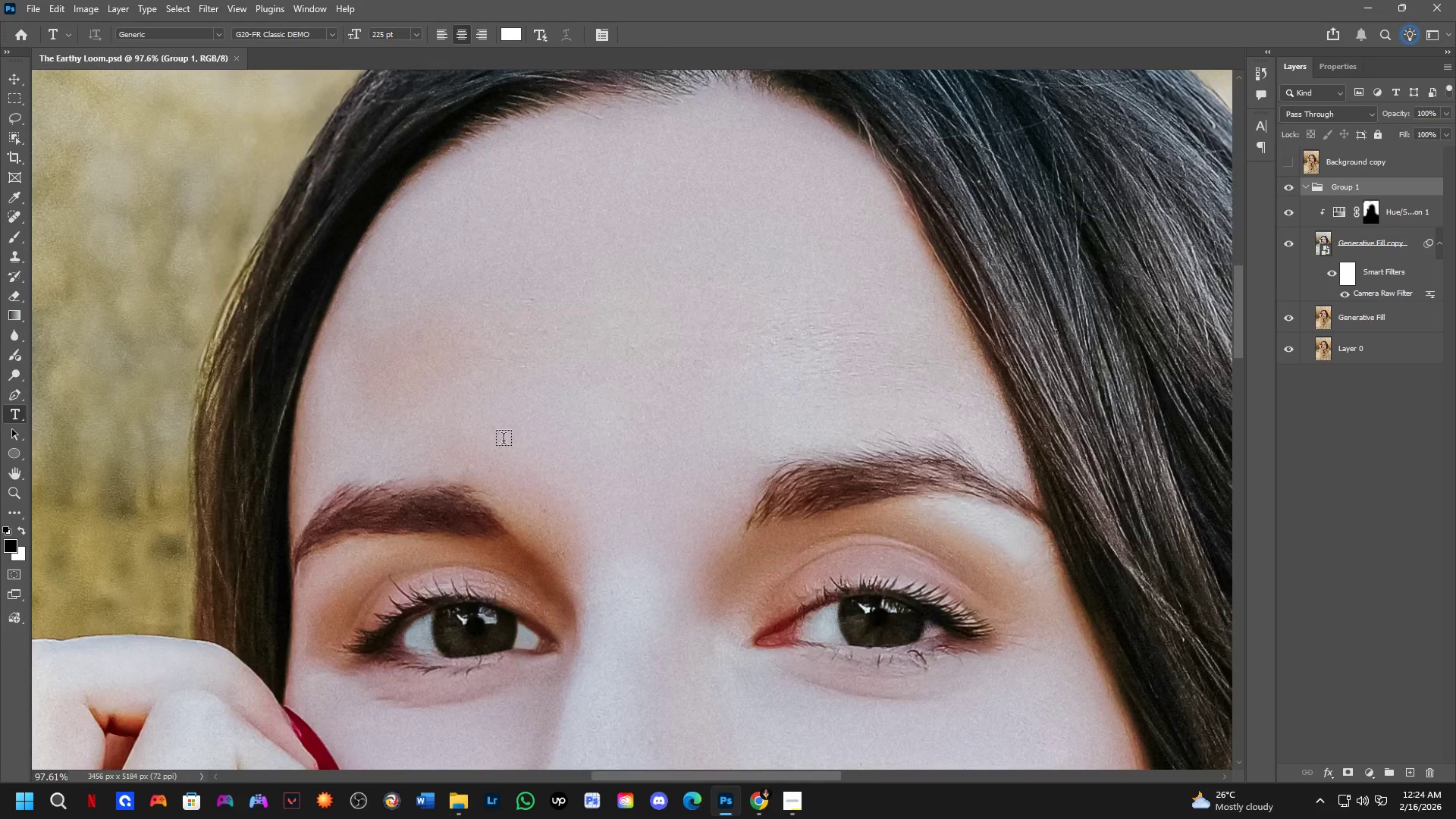 
hold_key(key=Space, duration=0.66)
 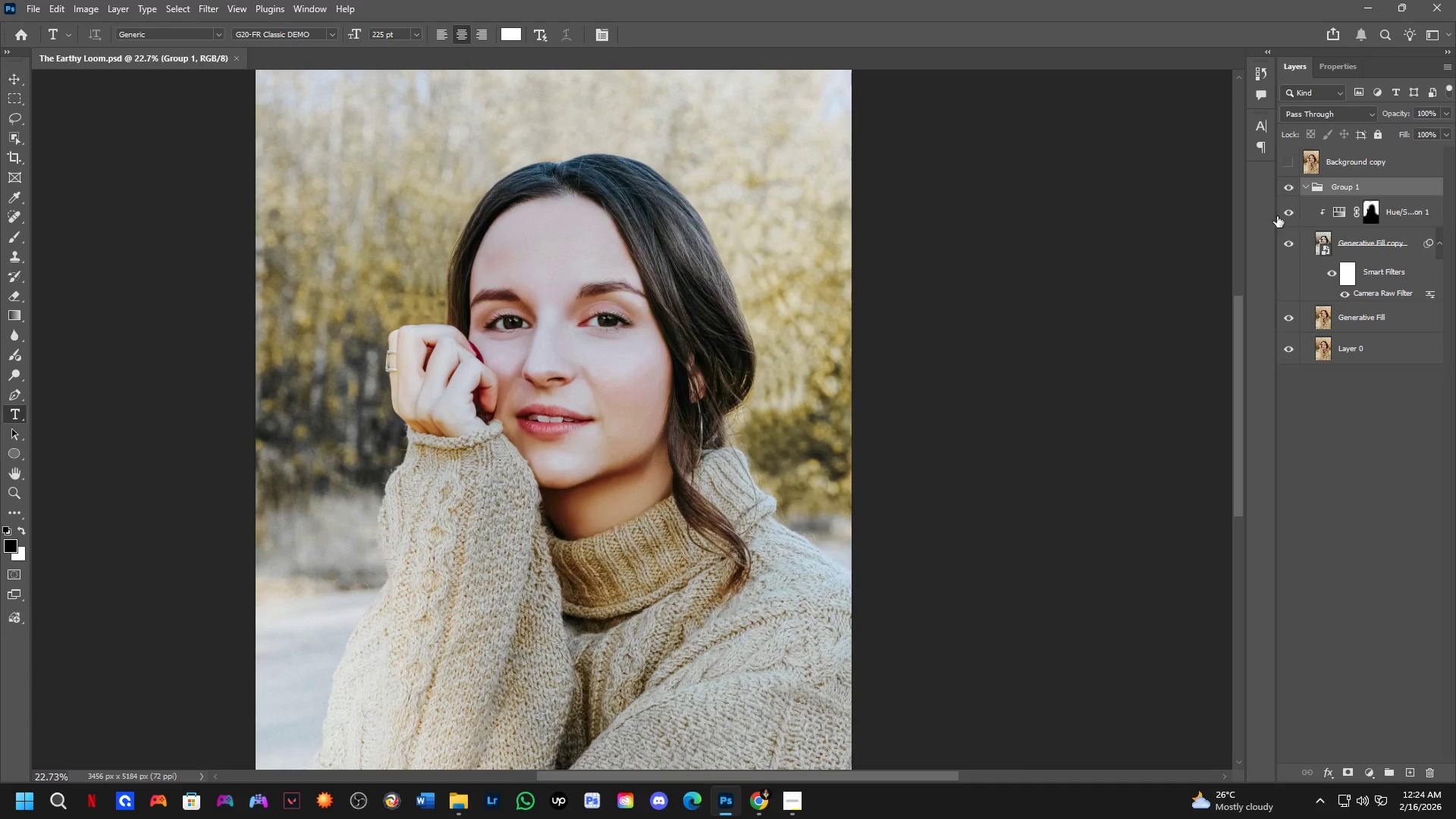 
left_click_drag(start_coordinate=[603, 504], to_coordinate=[608, 335])
 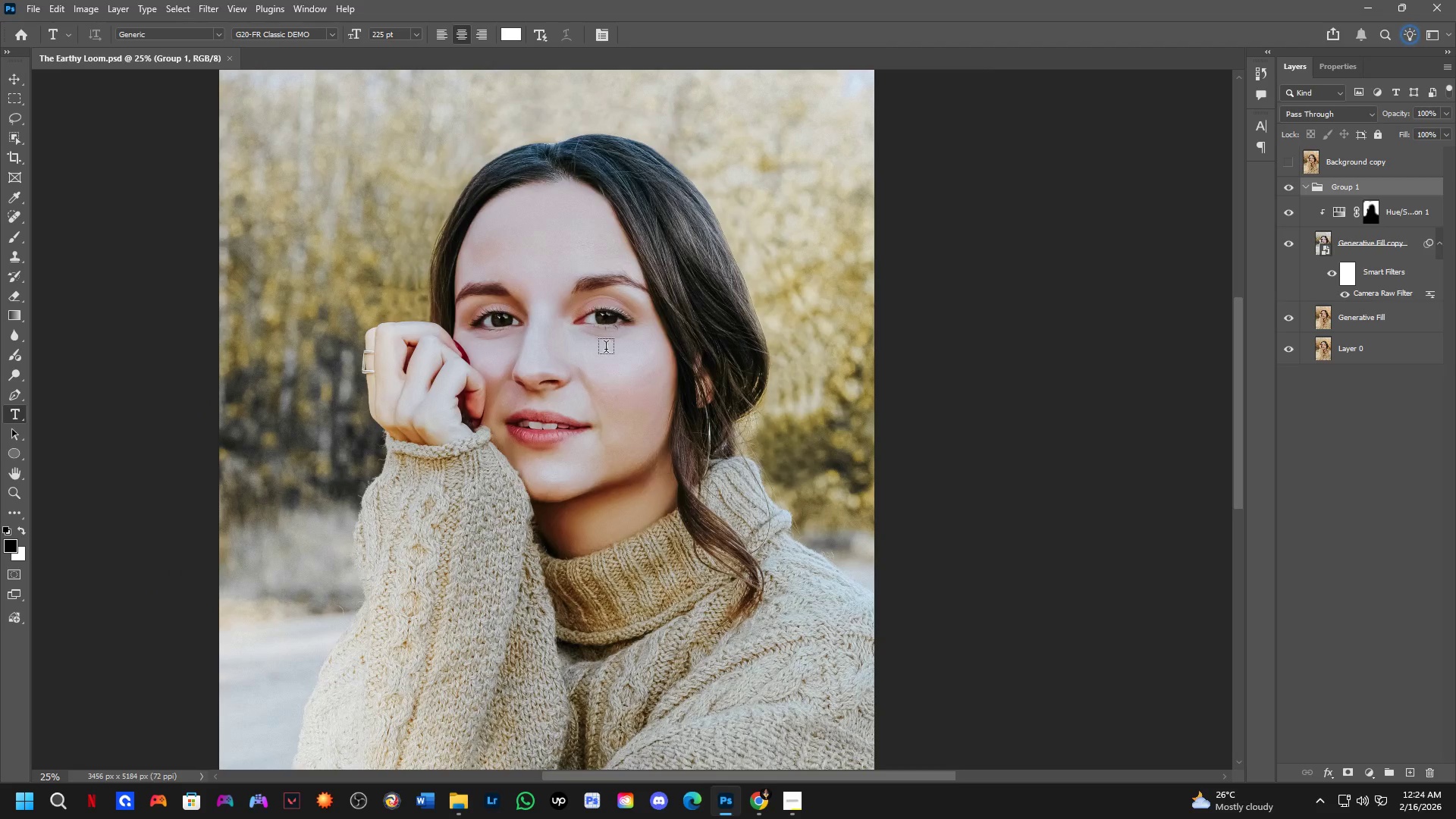 
scroll: coordinate [617, 351], scroll_direction: down, amount: 5.0
 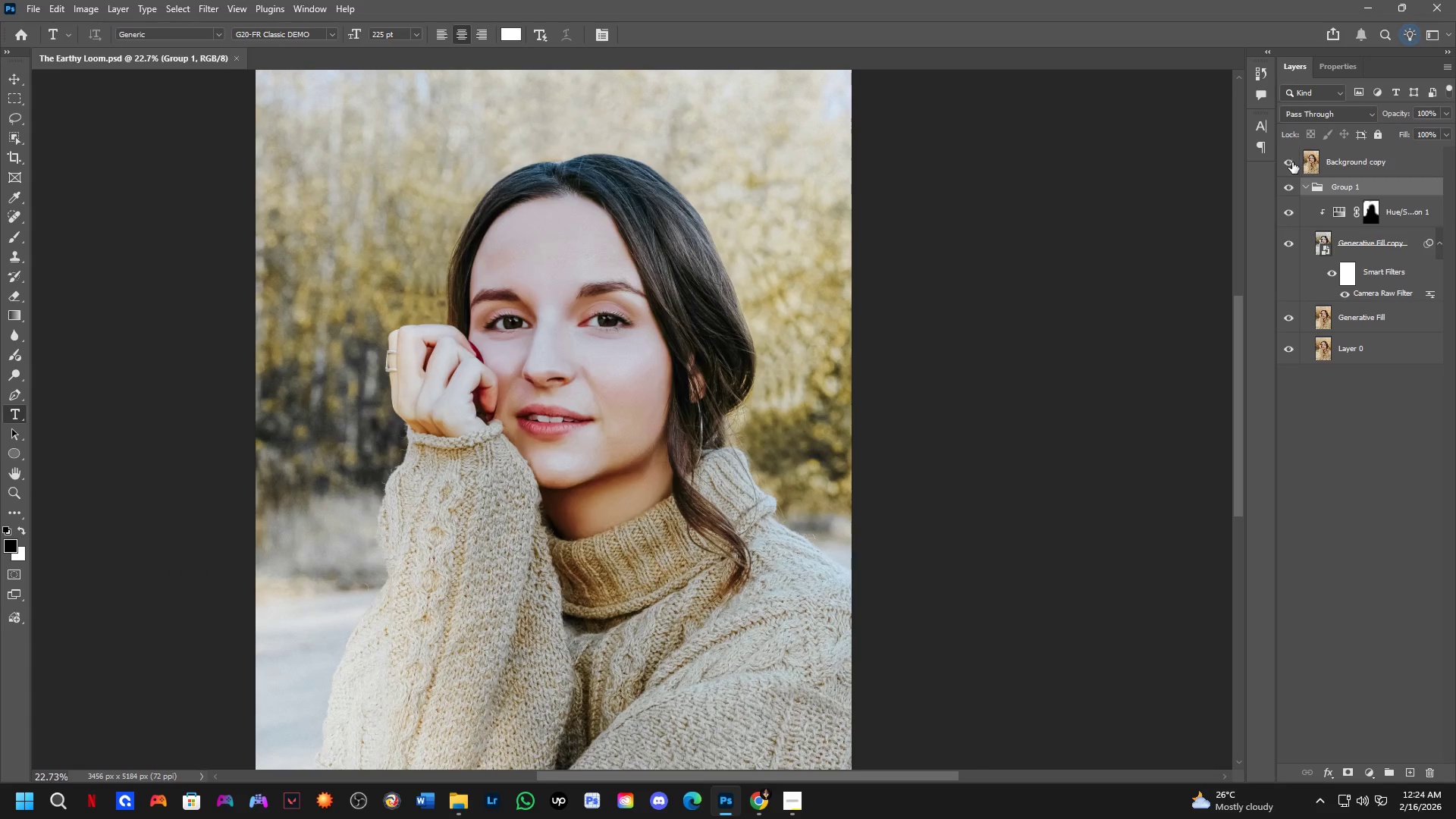 
double_click([1292, 162])
 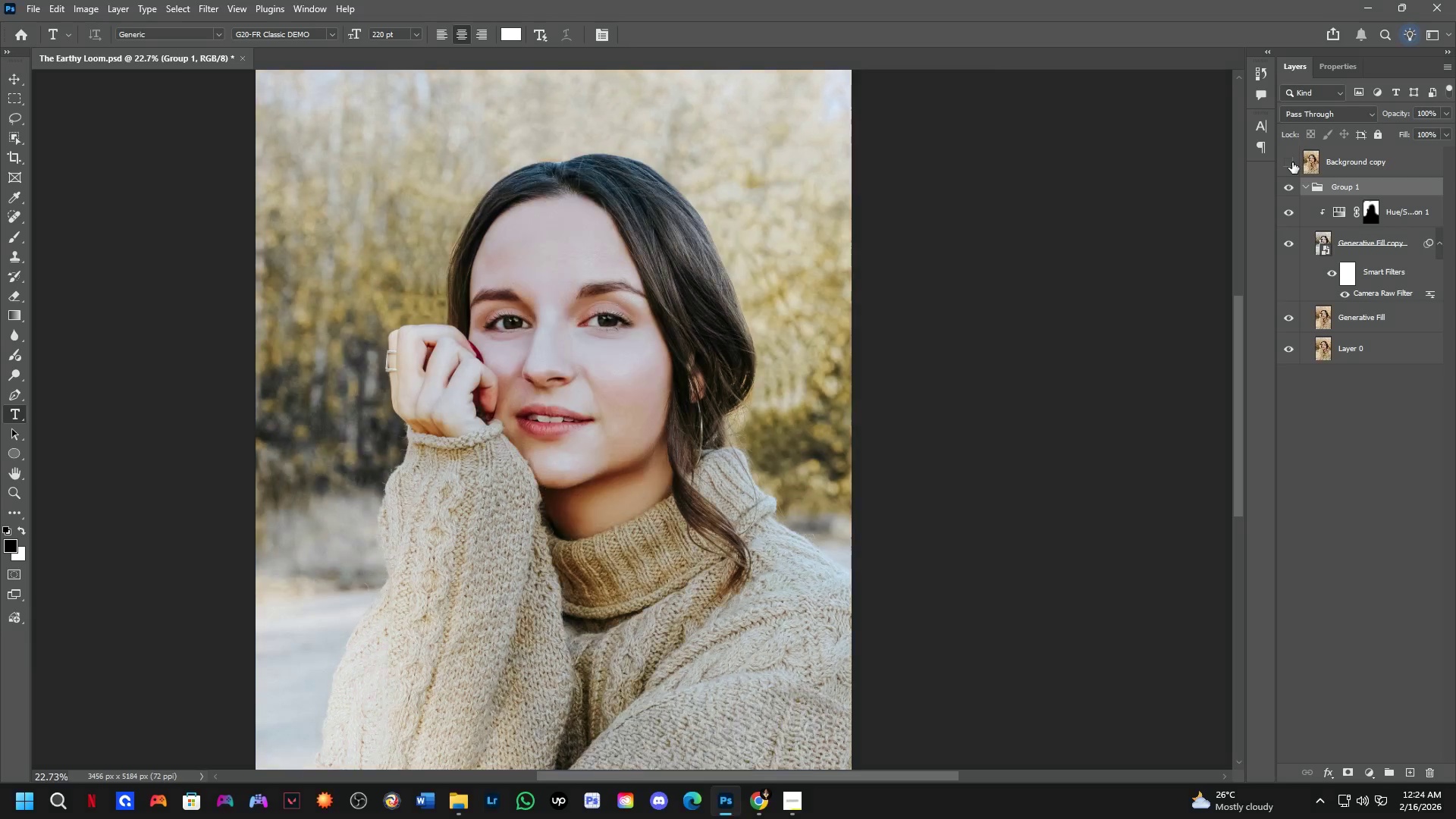 
triple_click([1292, 162])
 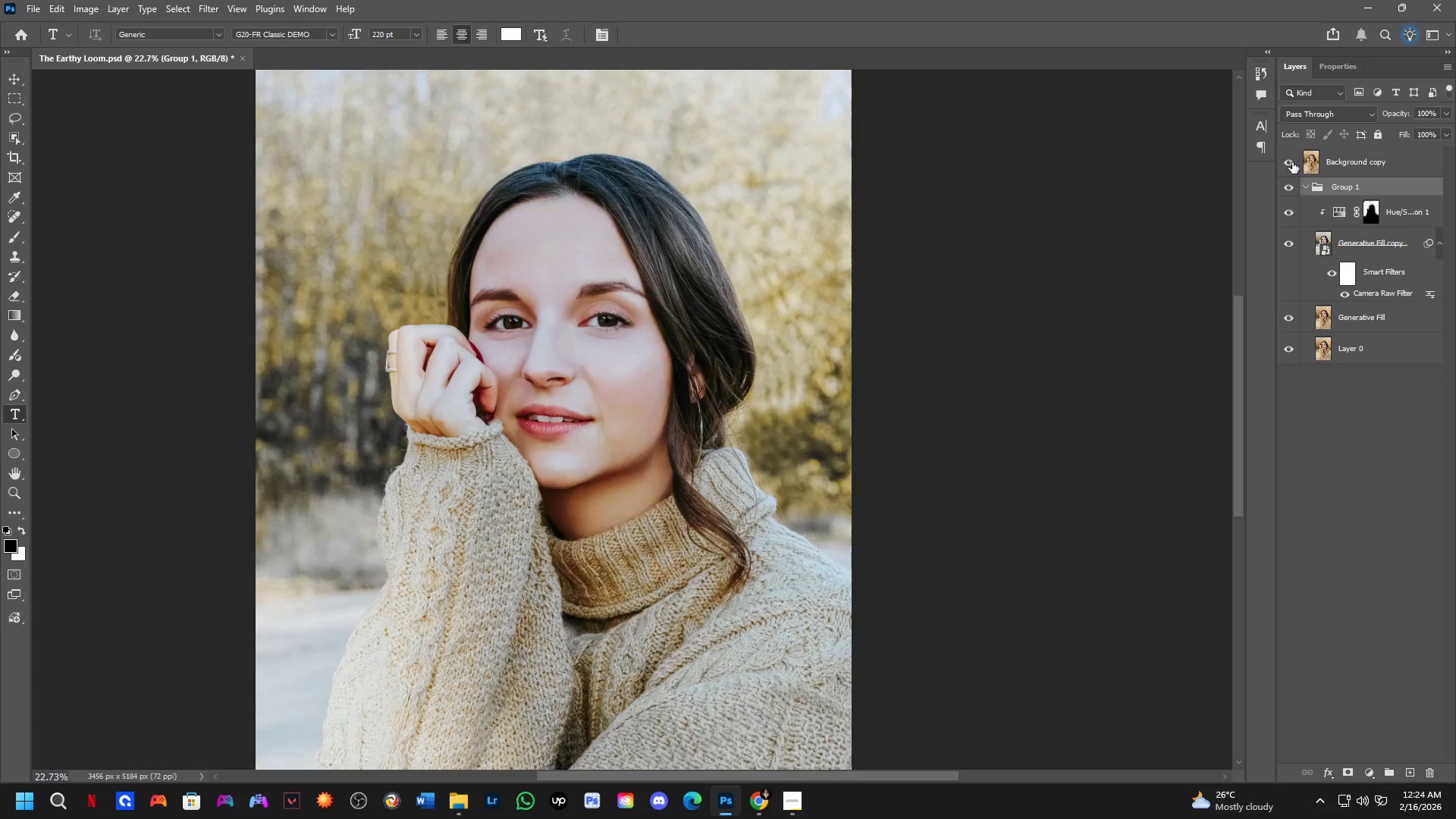 
triple_click([1292, 162])
 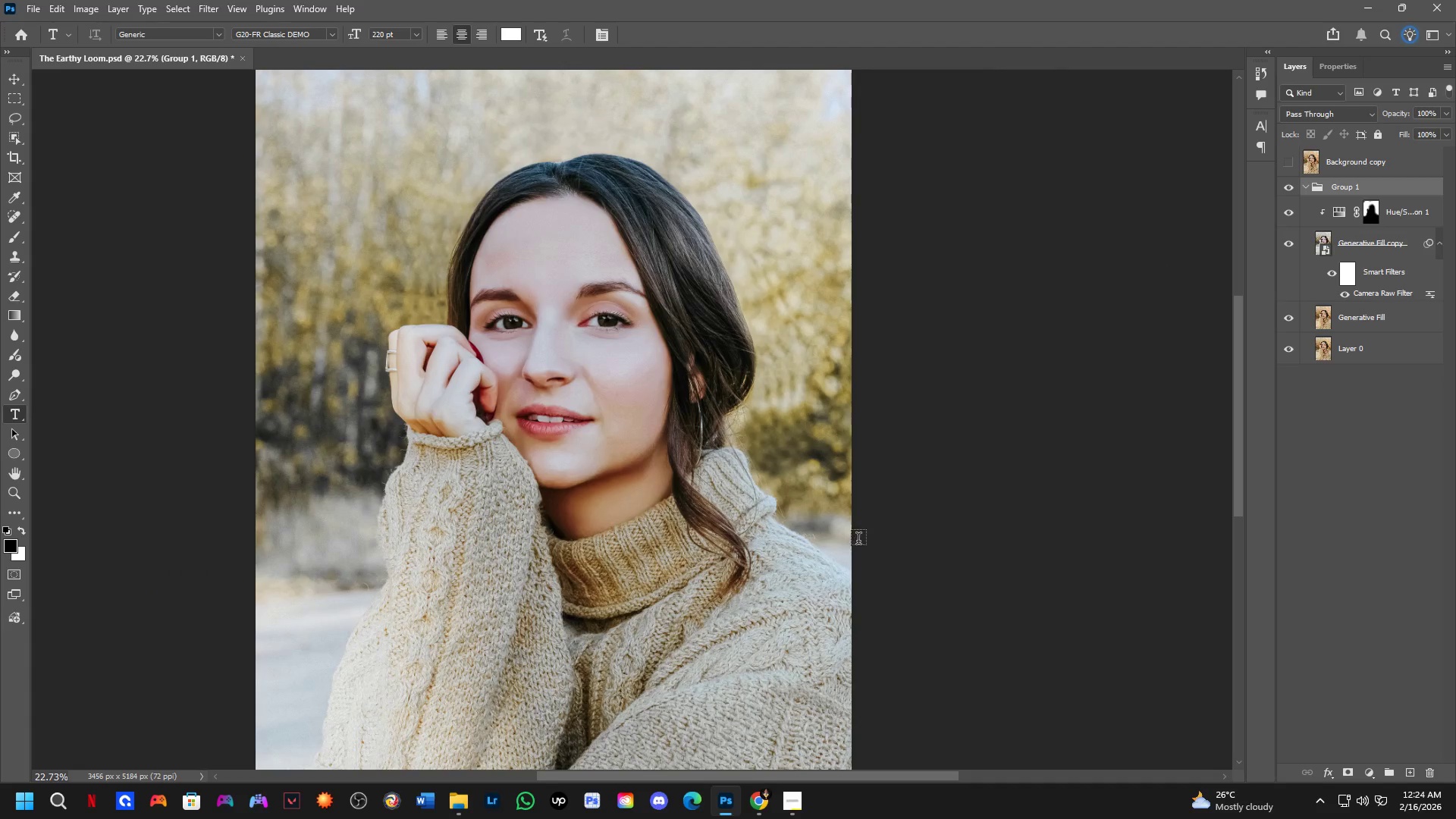 
hold_key(key=Space, duration=0.53)
 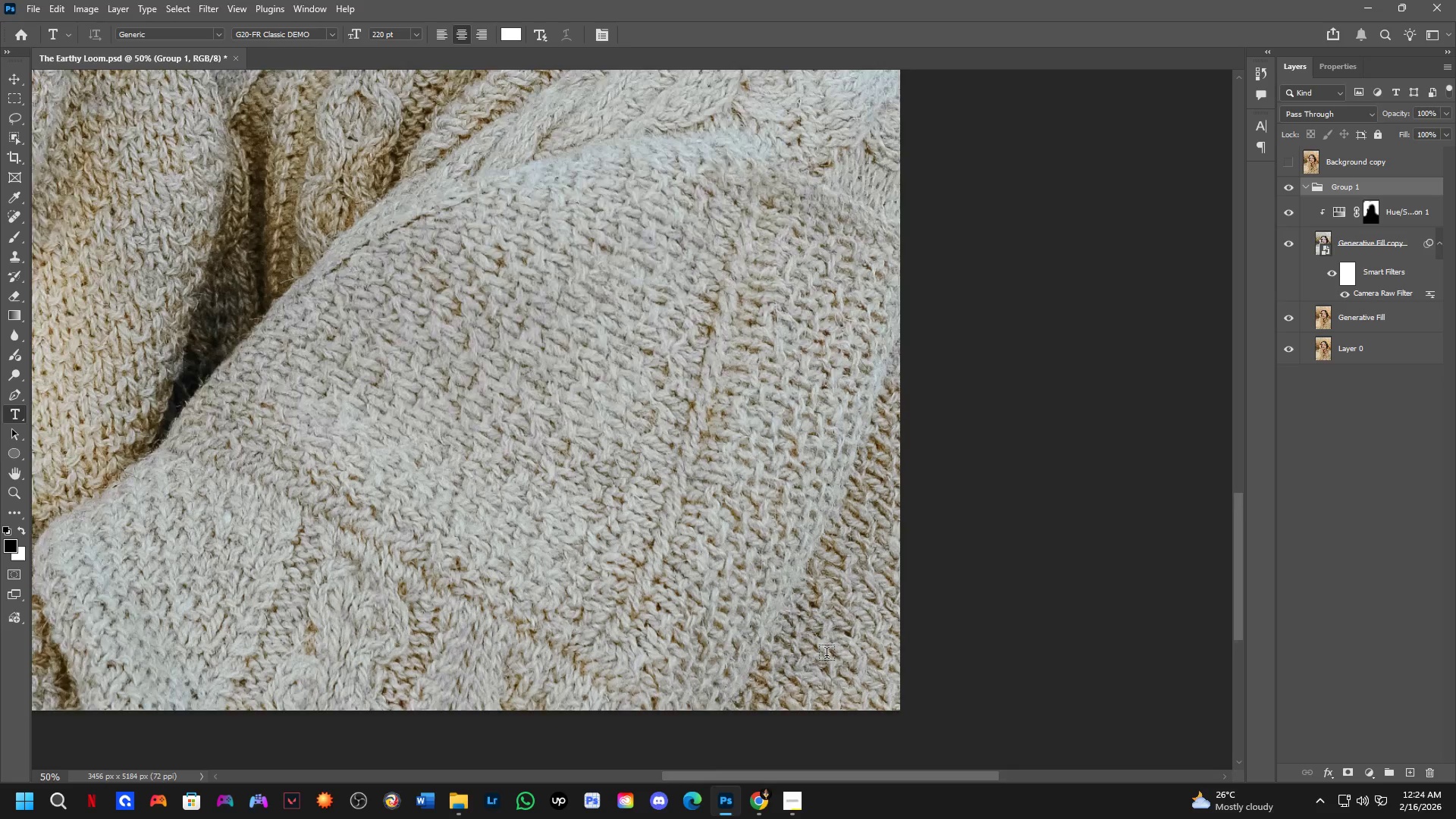 
left_click_drag(start_coordinate=[745, 636], to_coordinate=[739, 379])
 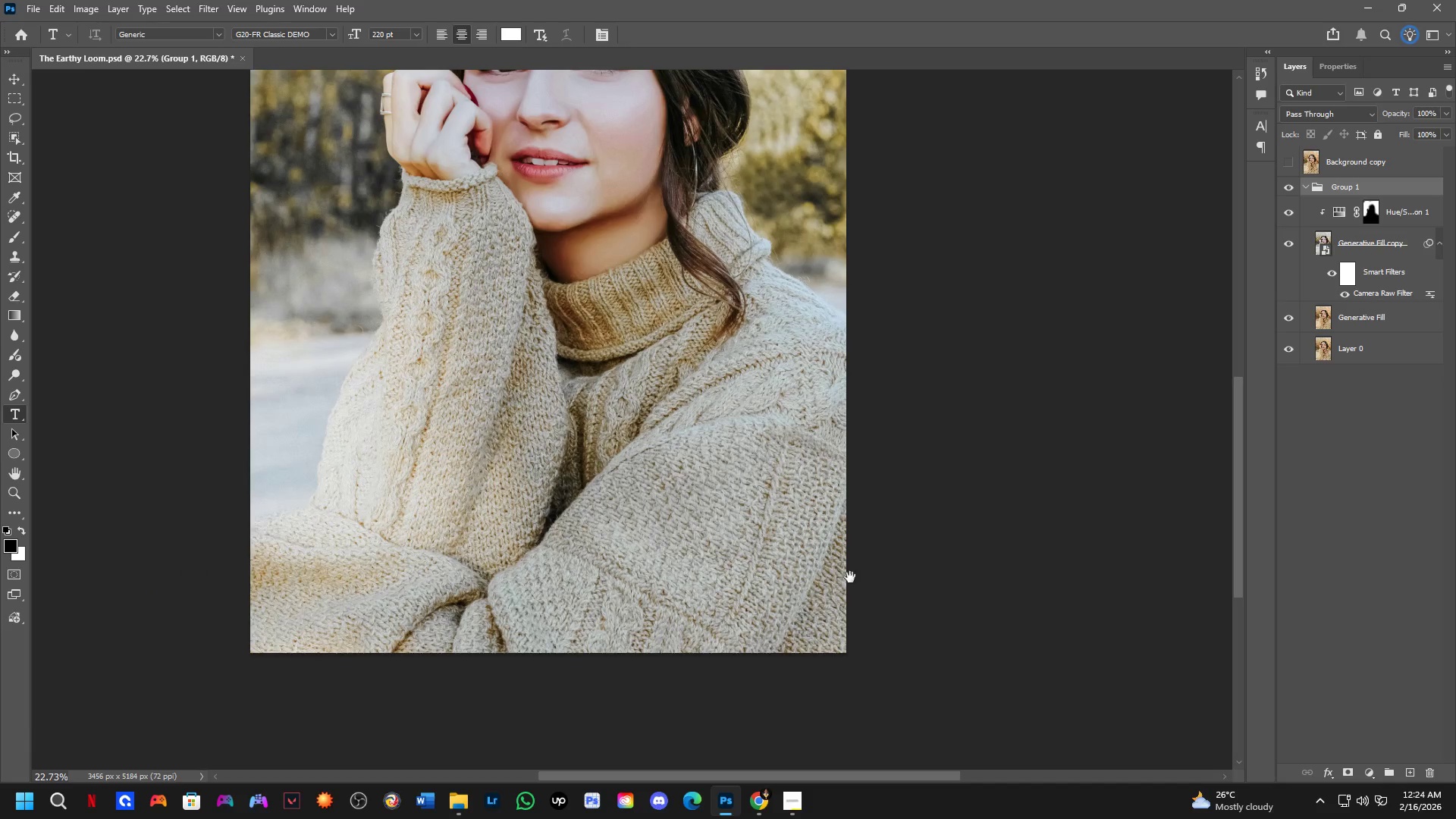 
key(Shift+ShiftLeft)
 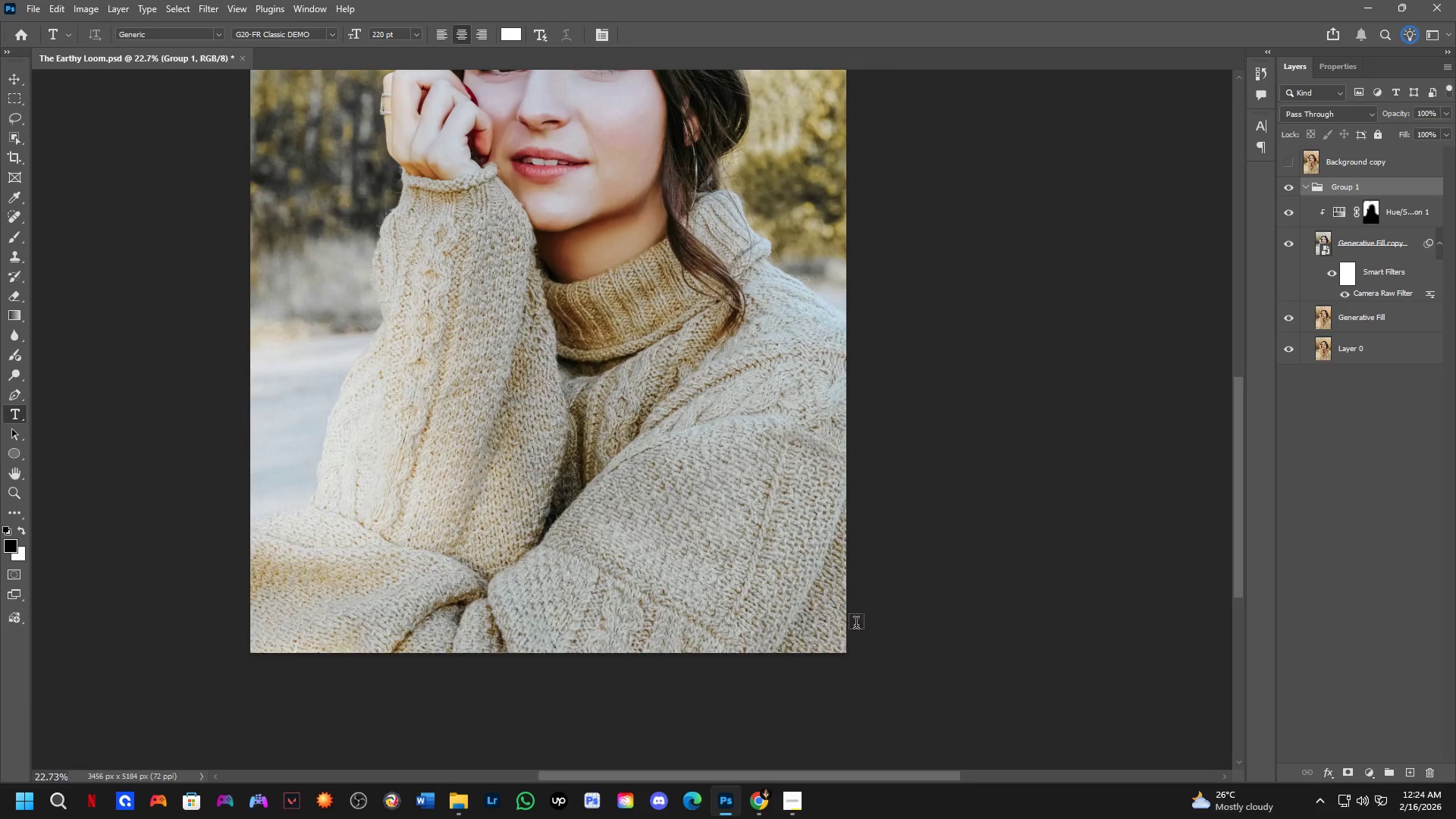 
hold_key(key=Space, duration=0.81)
 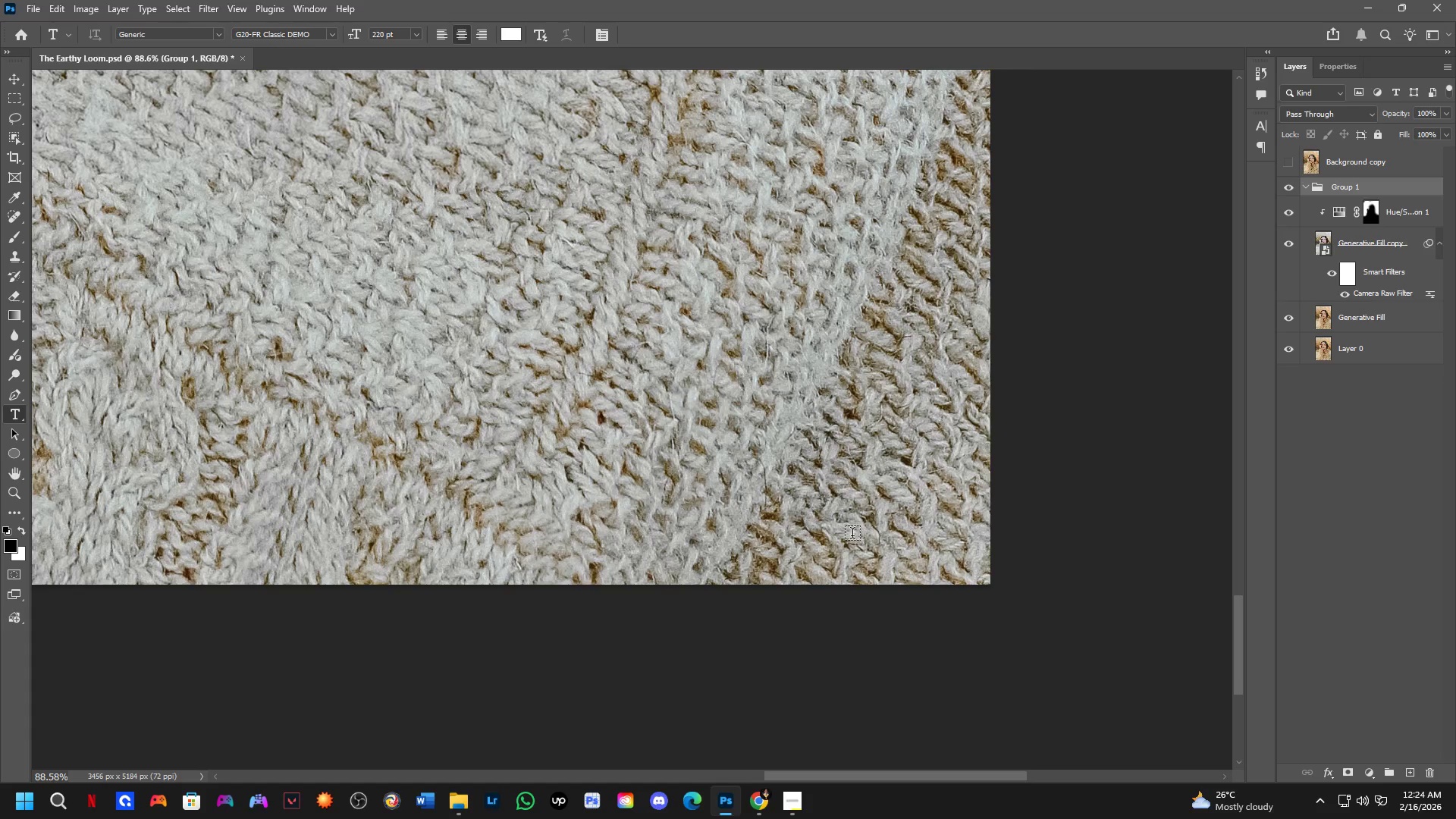 
left_click_drag(start_coordinate=[850, 679], to_coordinate=[890, 482])
 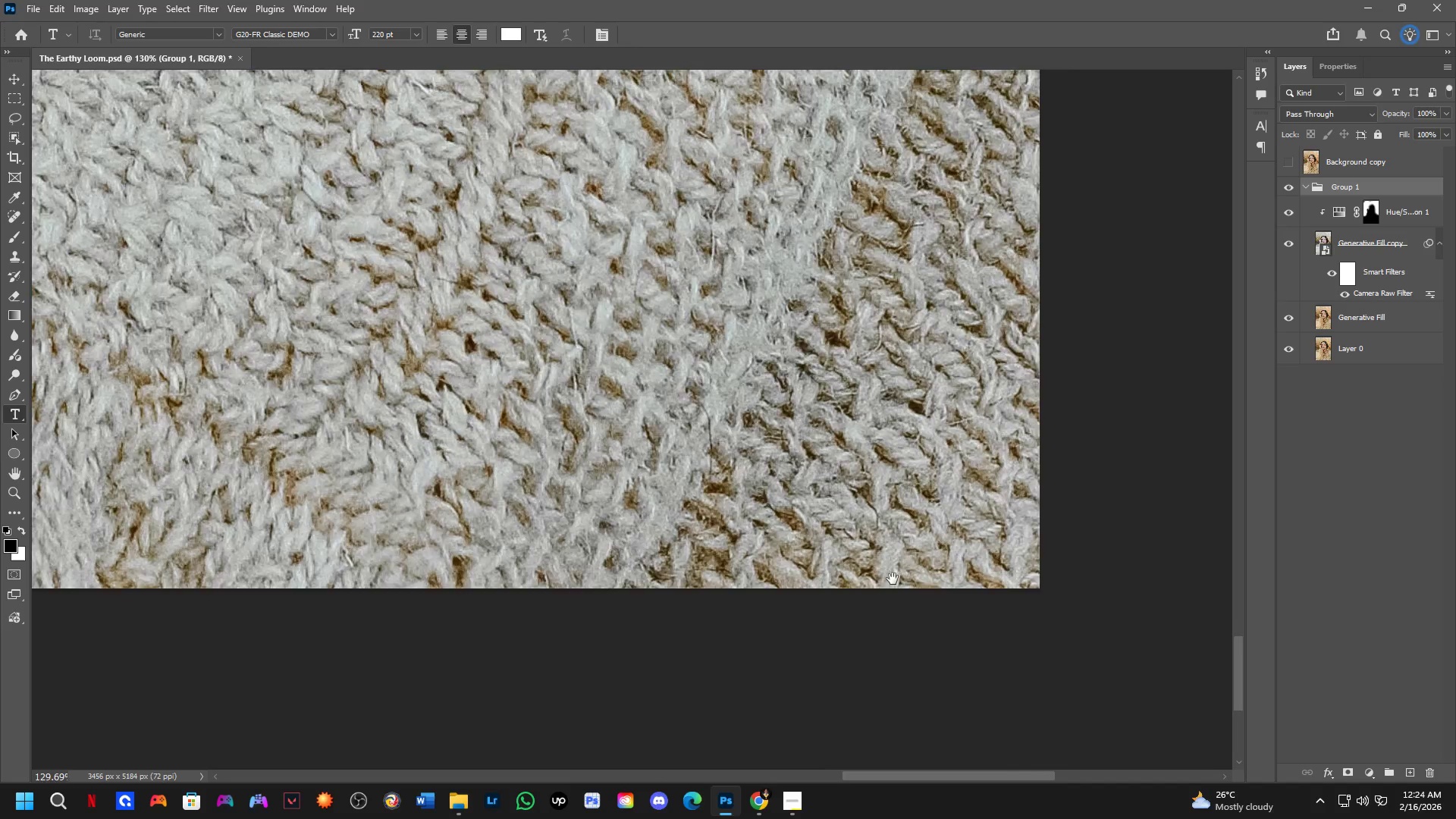 
scroll: coordinate [829, 655], scroll_direction: up, amount: 13.0
 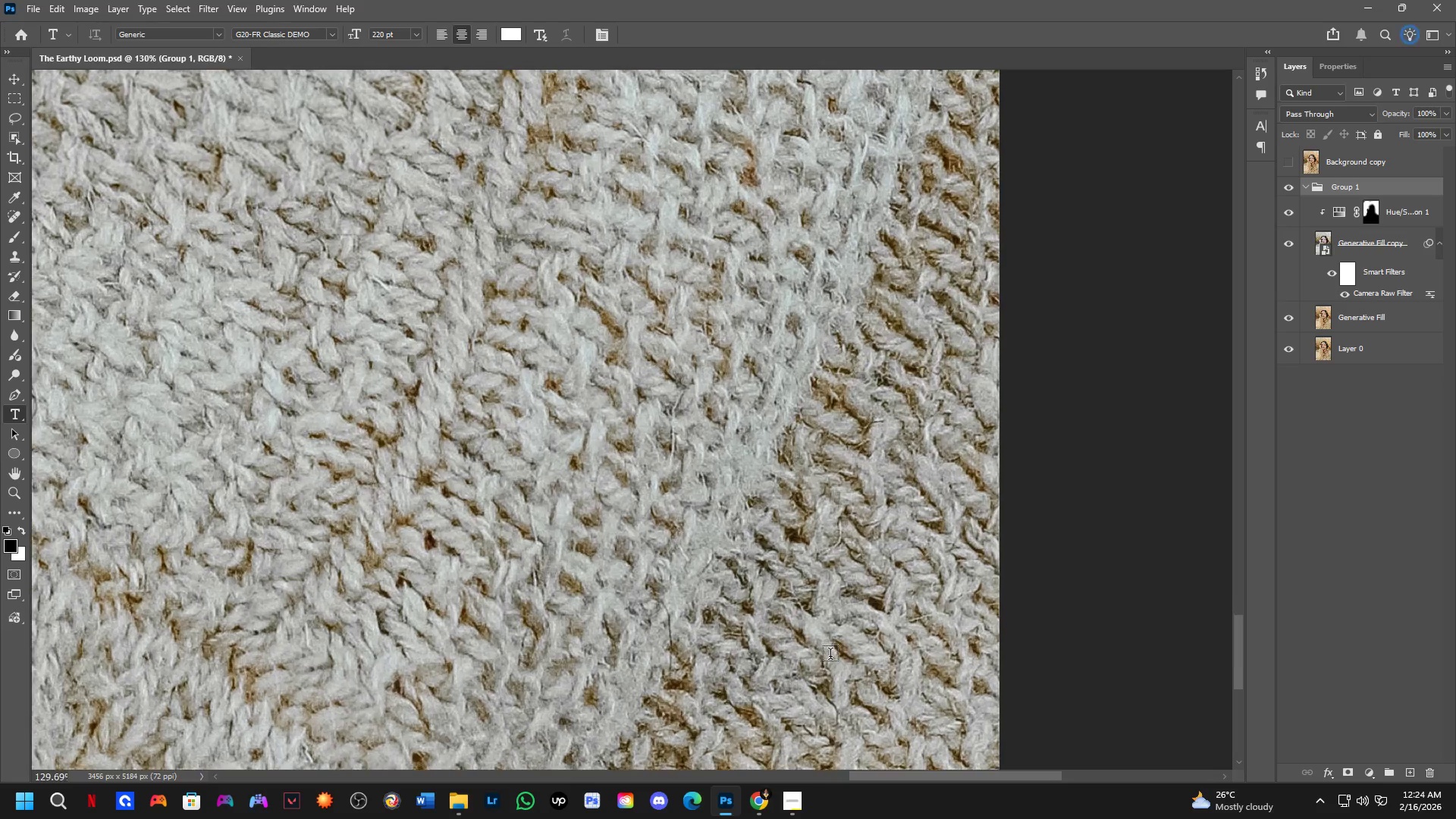 
key(Shift+ShiftLeft)
 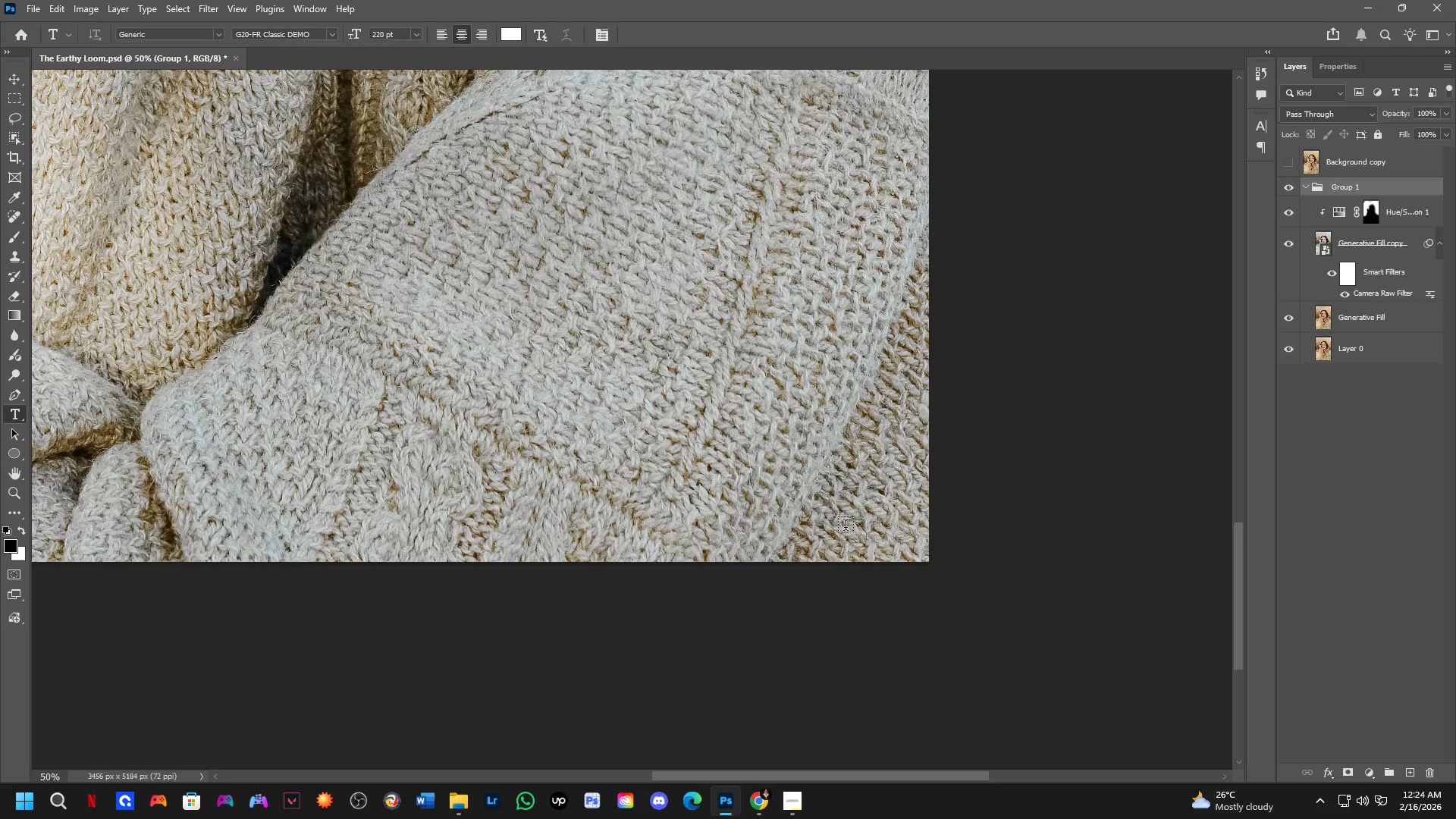 
hold_key(key=Space, duration=1.51)
 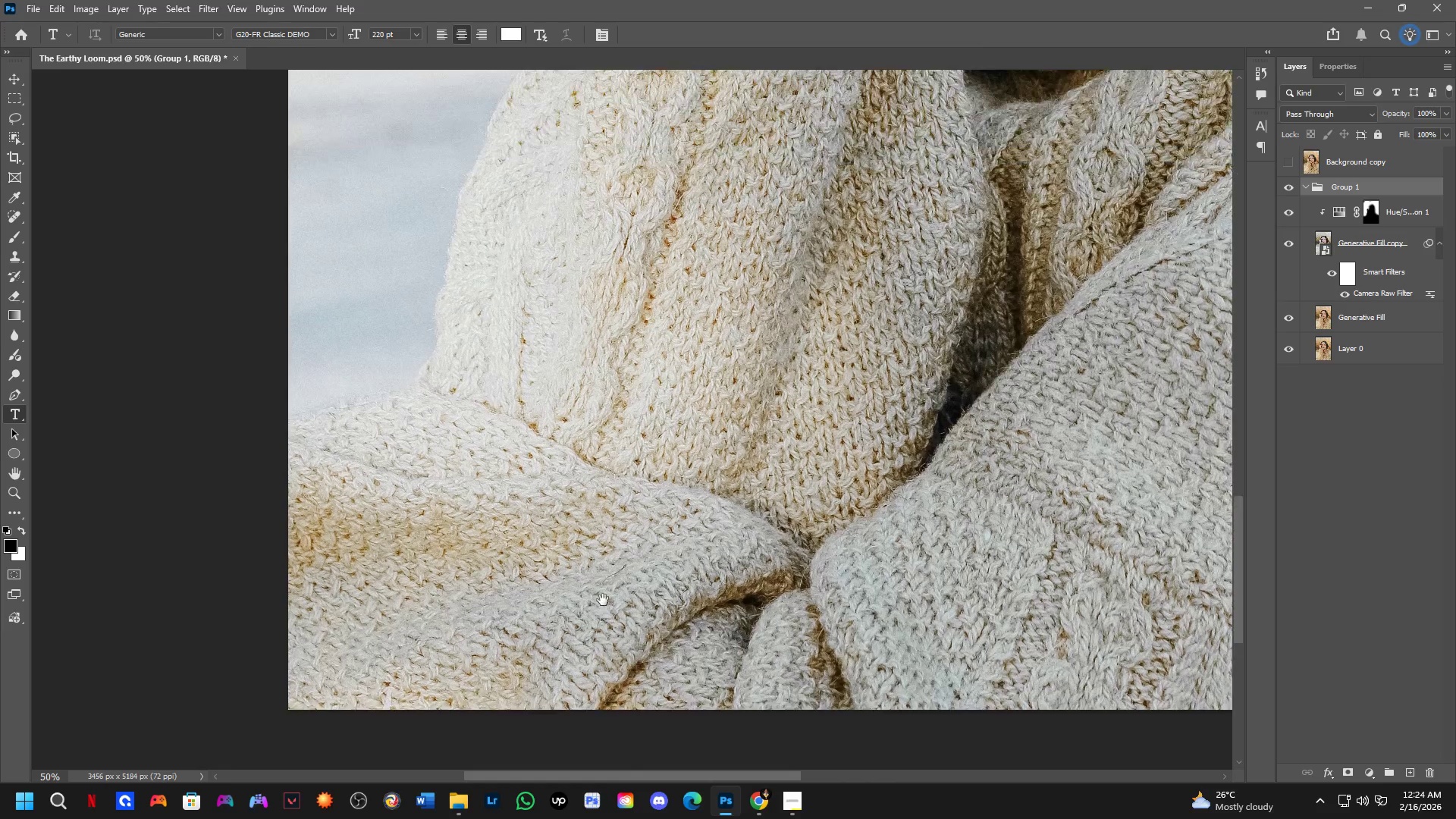 
left_click_drag(start_coordinate=[617, 435], to_coordinate=[1010, 448])
 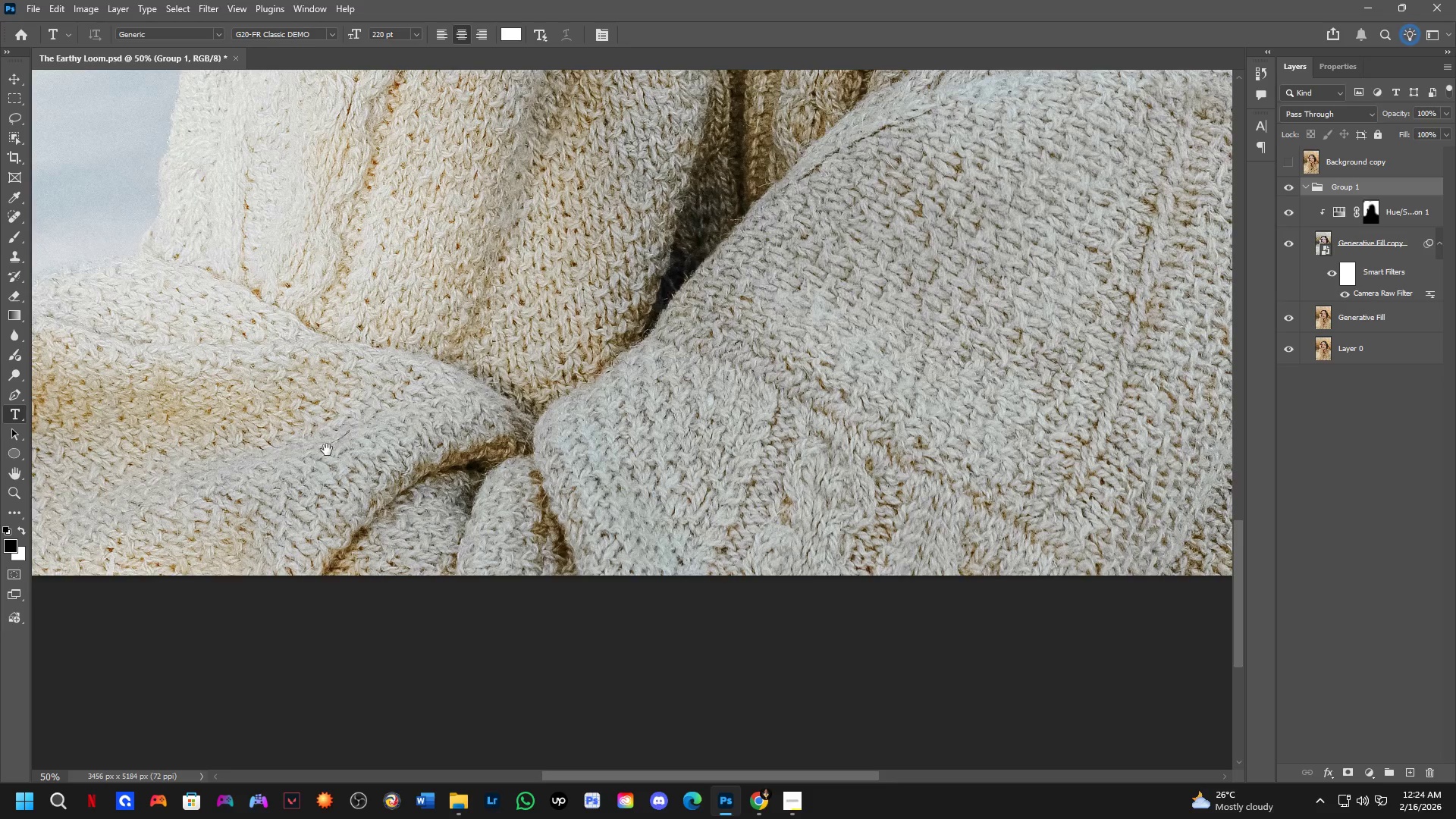 
scroll: coordinate [849, 533], scroll_direction: down, amount: 6.0
 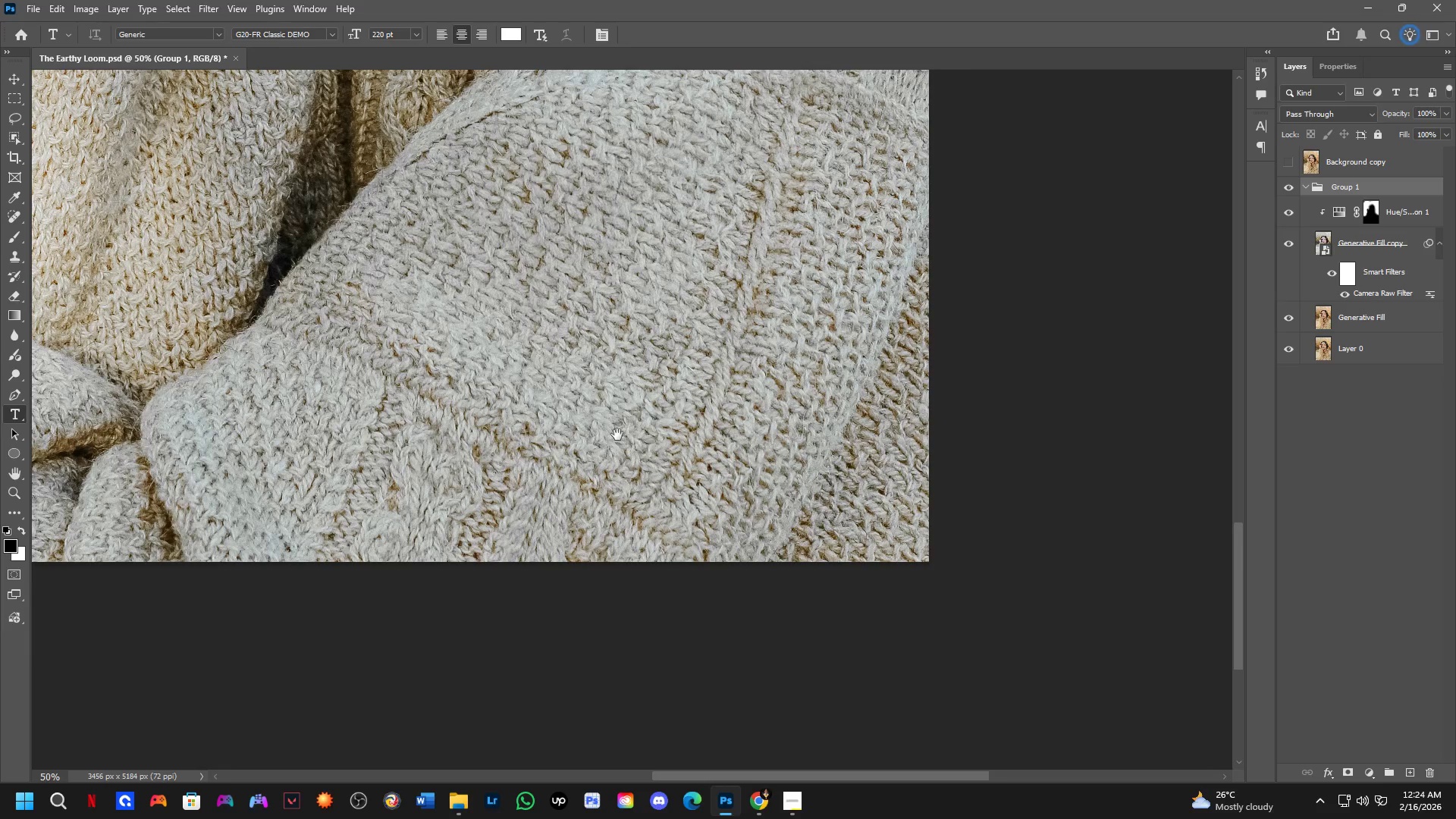 
left_click_drag(start_coordinate=[327, 450], to_coordinate=[598, 637])
 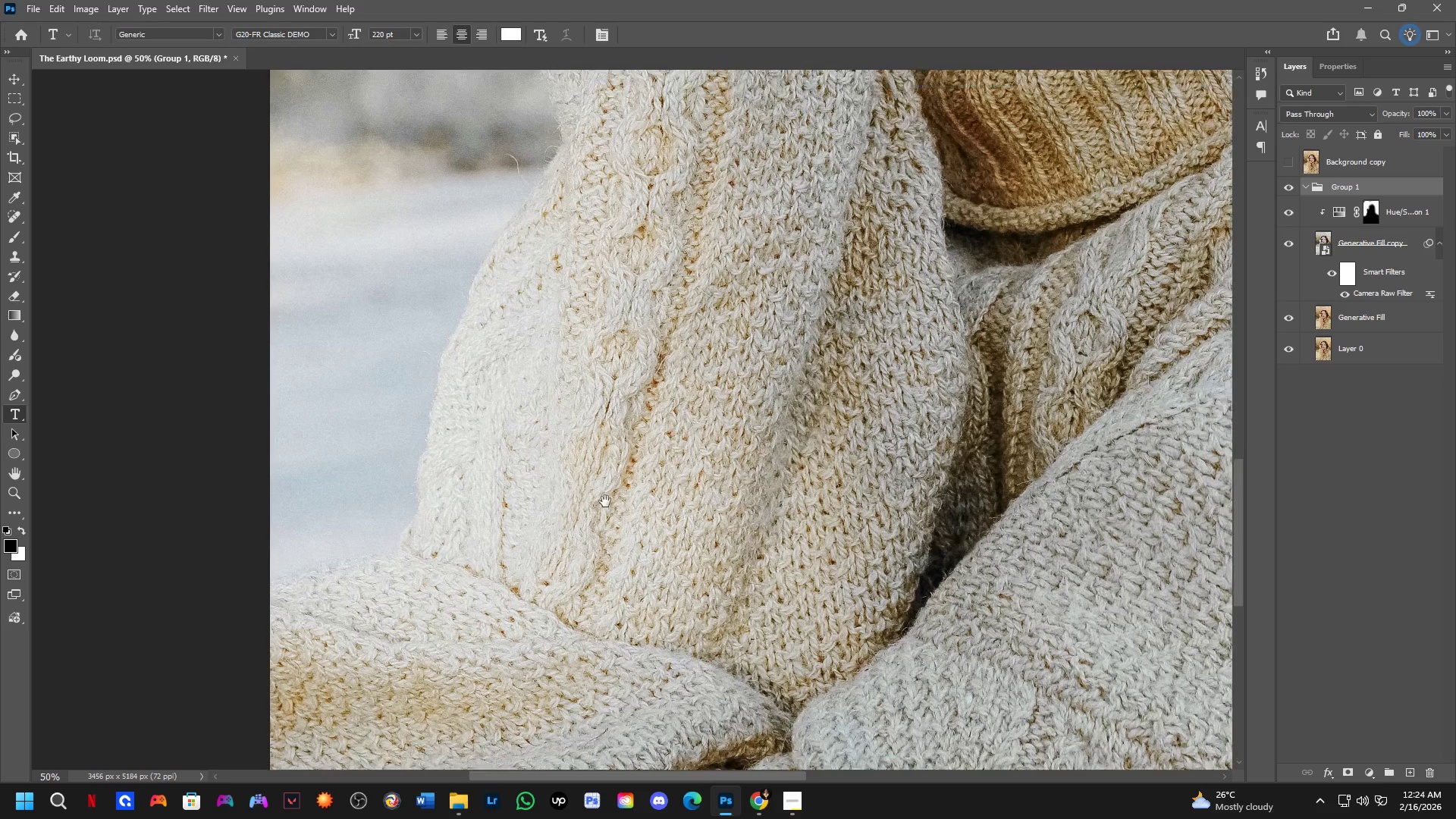 
hold_key(key=Space, duration=1.52)
 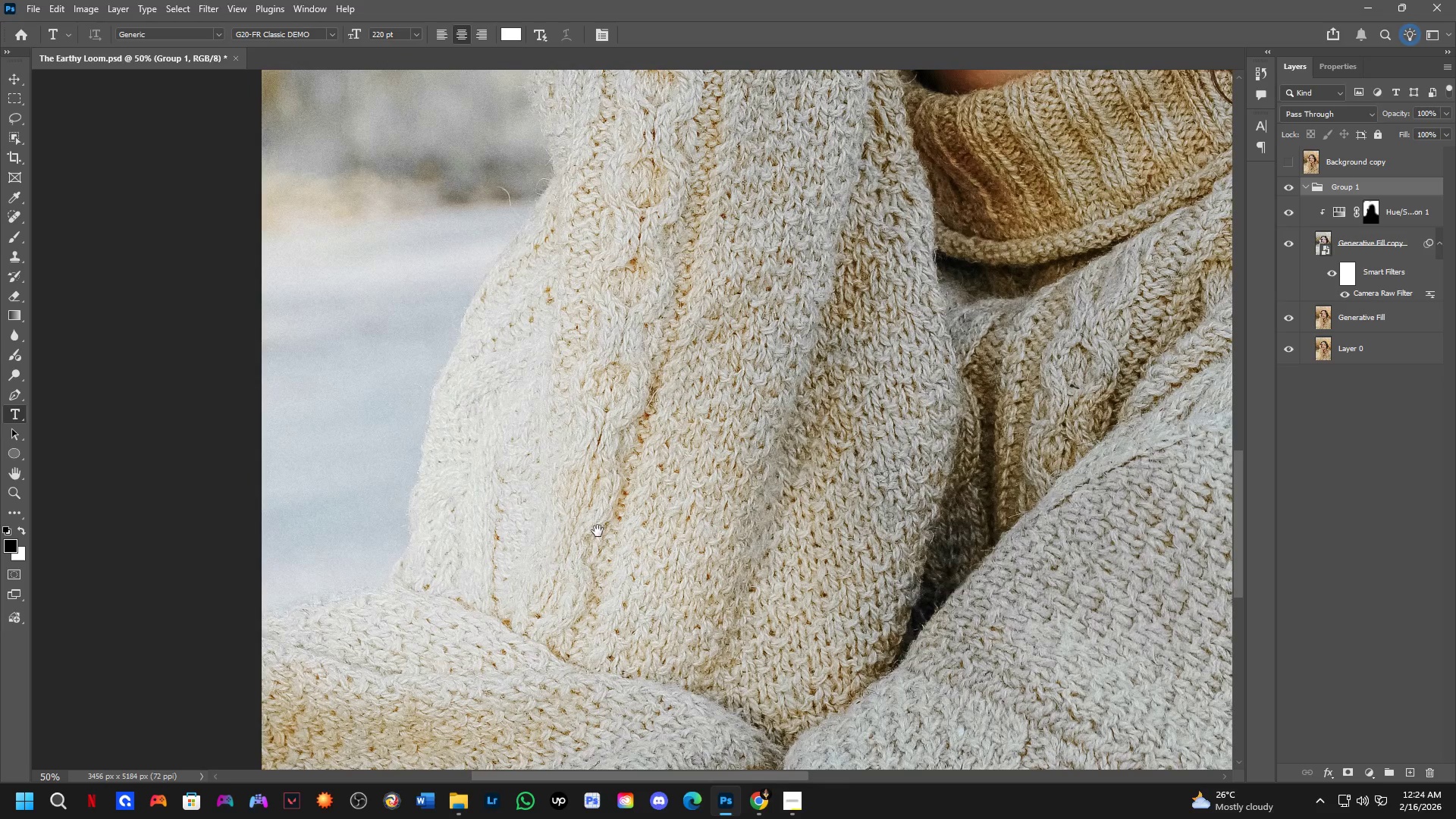 
left_click_drag(start_coordinate=[618, 388], to_coordinate=[598, 531])
 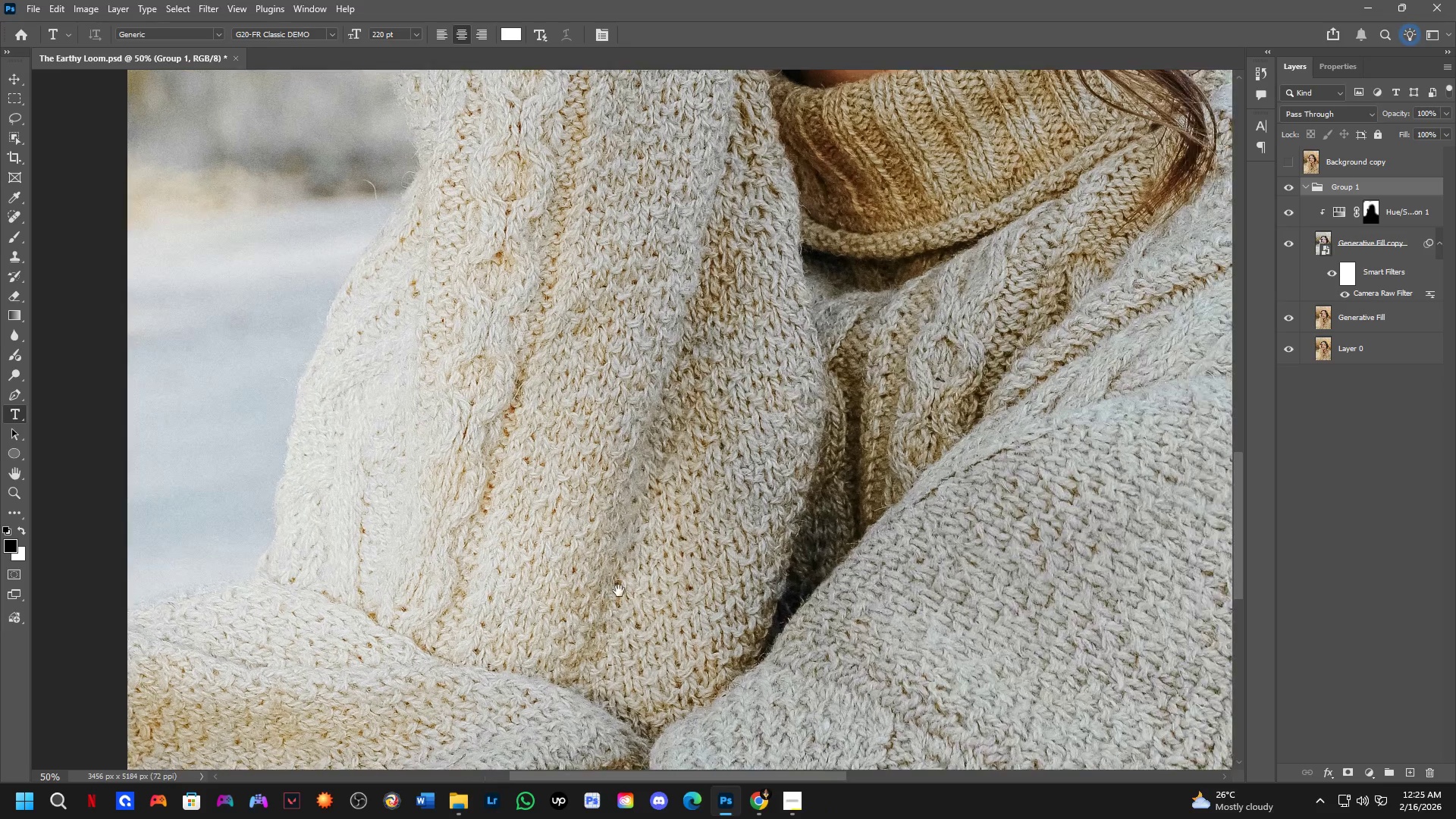 
hold_key(key=Space, duration=1.5)
 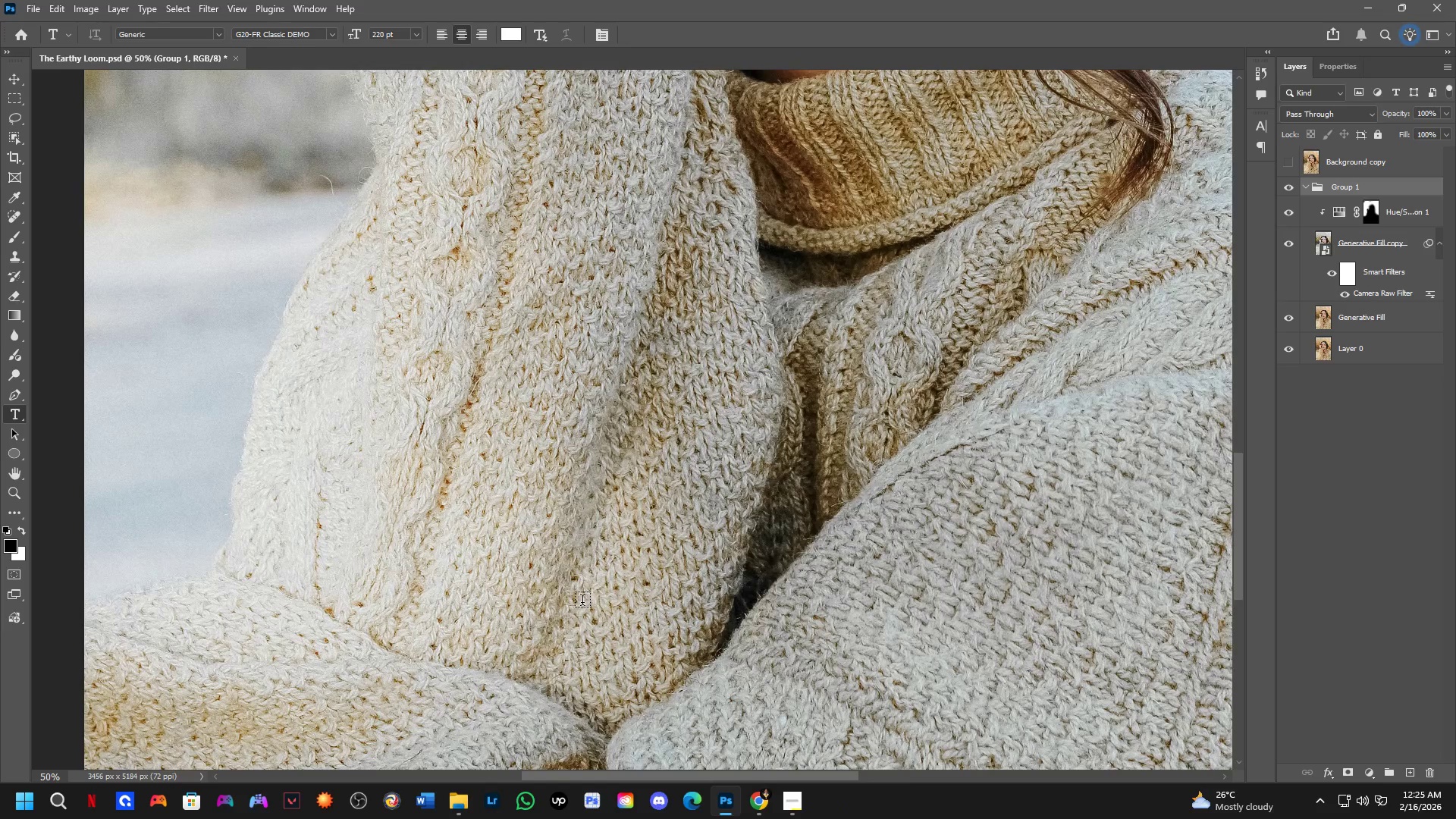 
left_click_drag(start_coordinate=[765, 599], to_coordinate=[588, 588])
 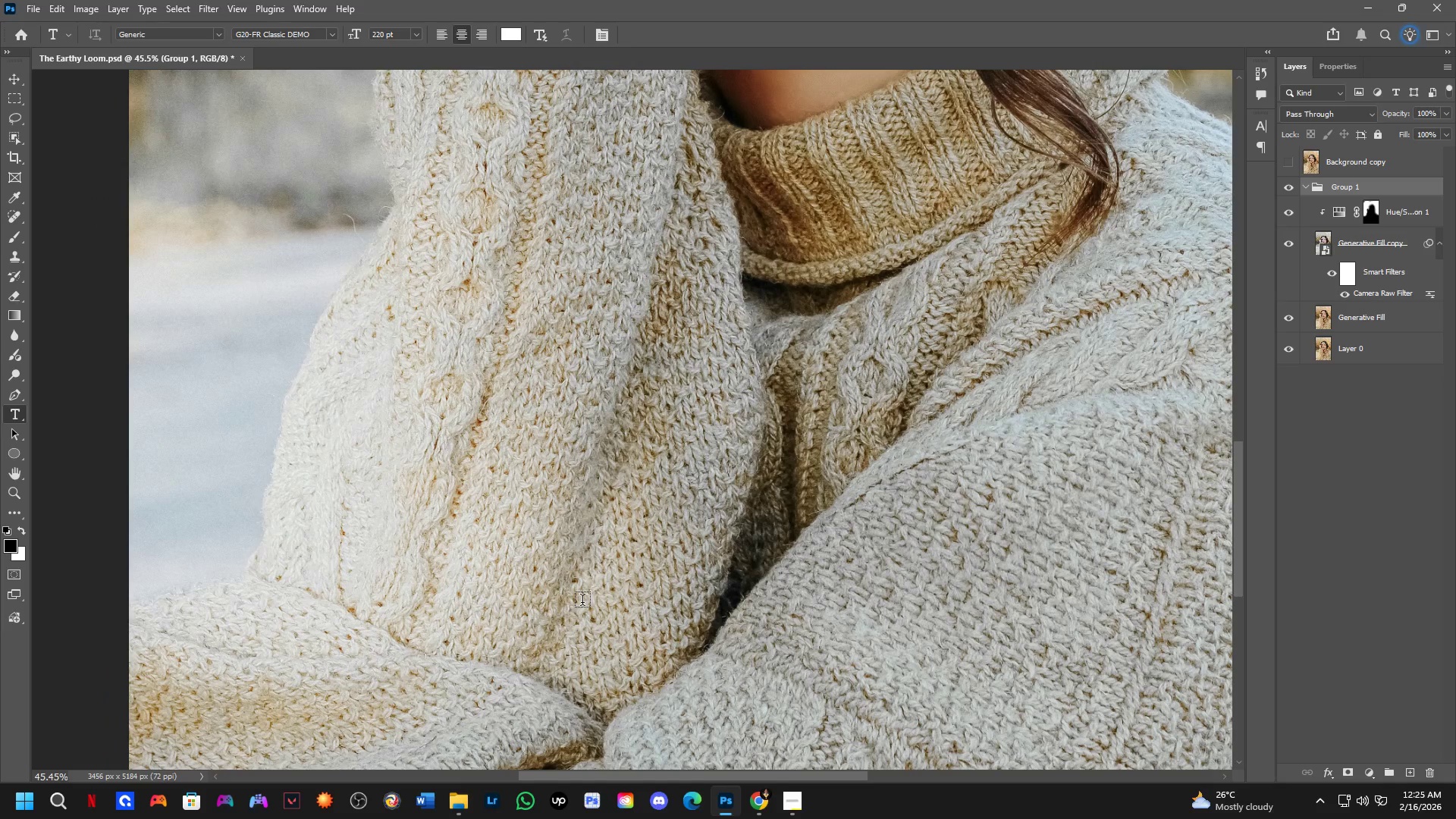 
hold_key(key=Space, duration=0.5)
 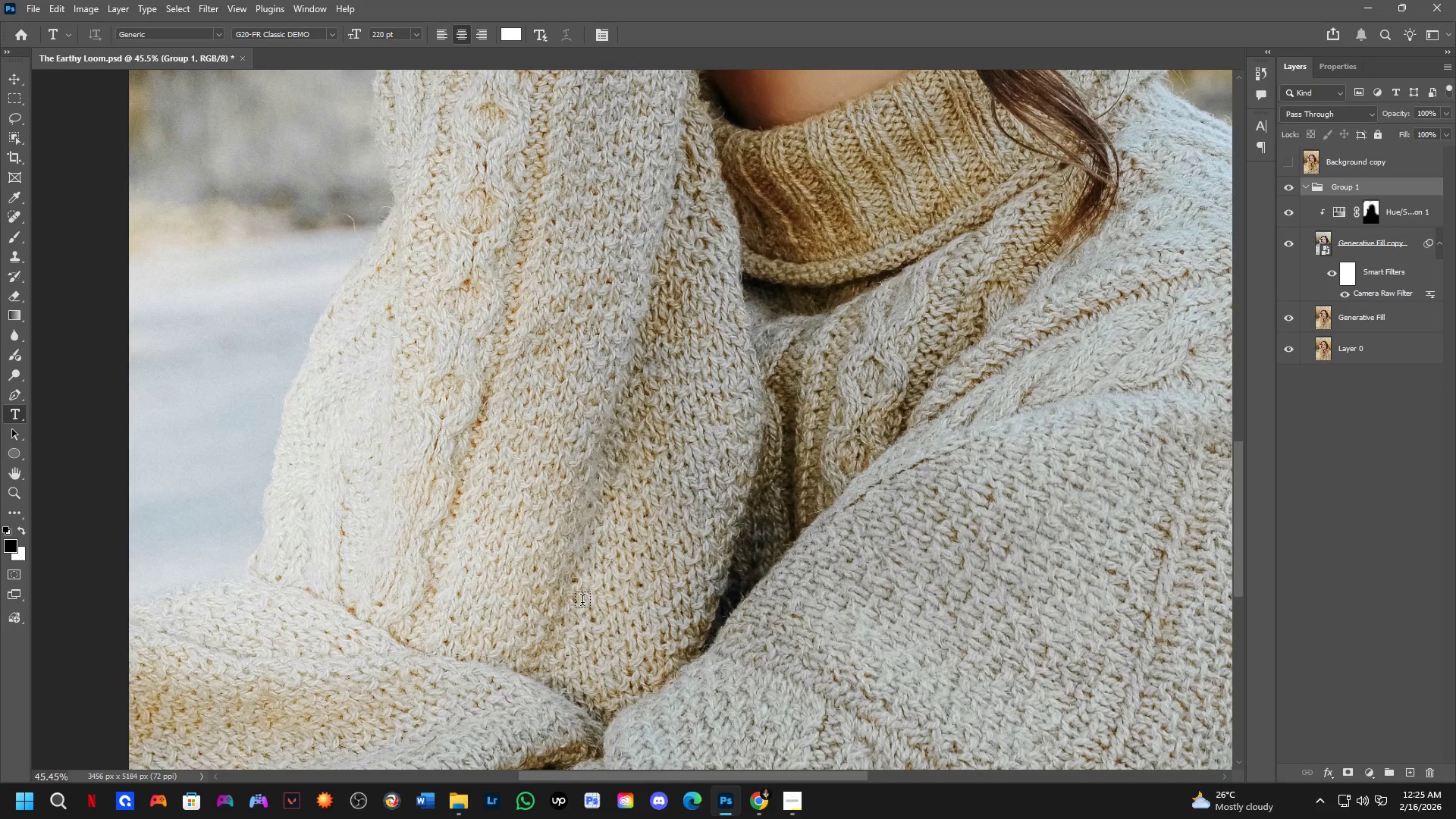 
hold_key(key=Space, duration=1.53)
 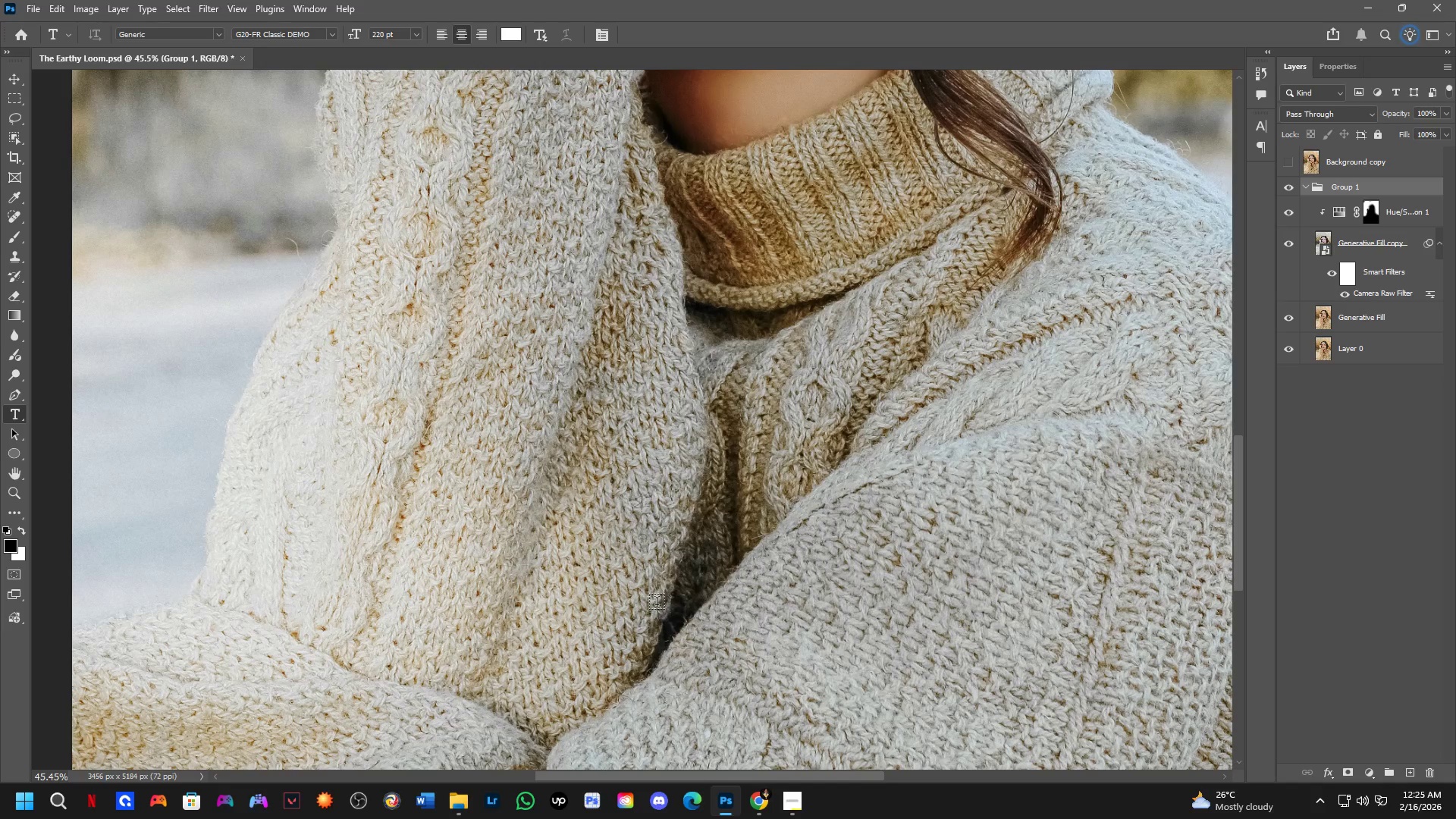 
scroll: coordinate [582, 602], scroll_direction: down, amount: 1.0
 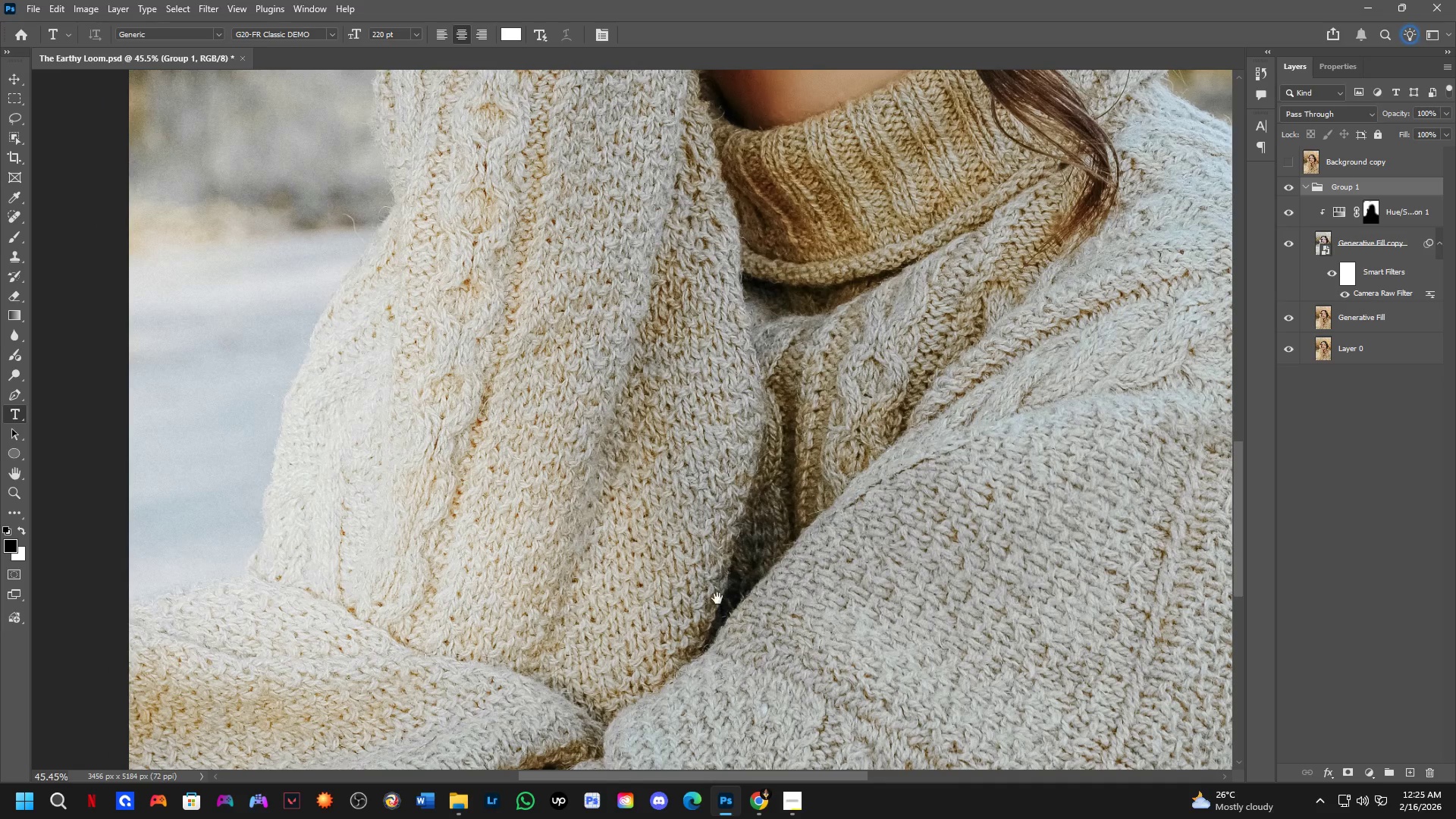 
left_click_drag(start_coordinate=[720, 598], to_coordinate=[663, 622])
 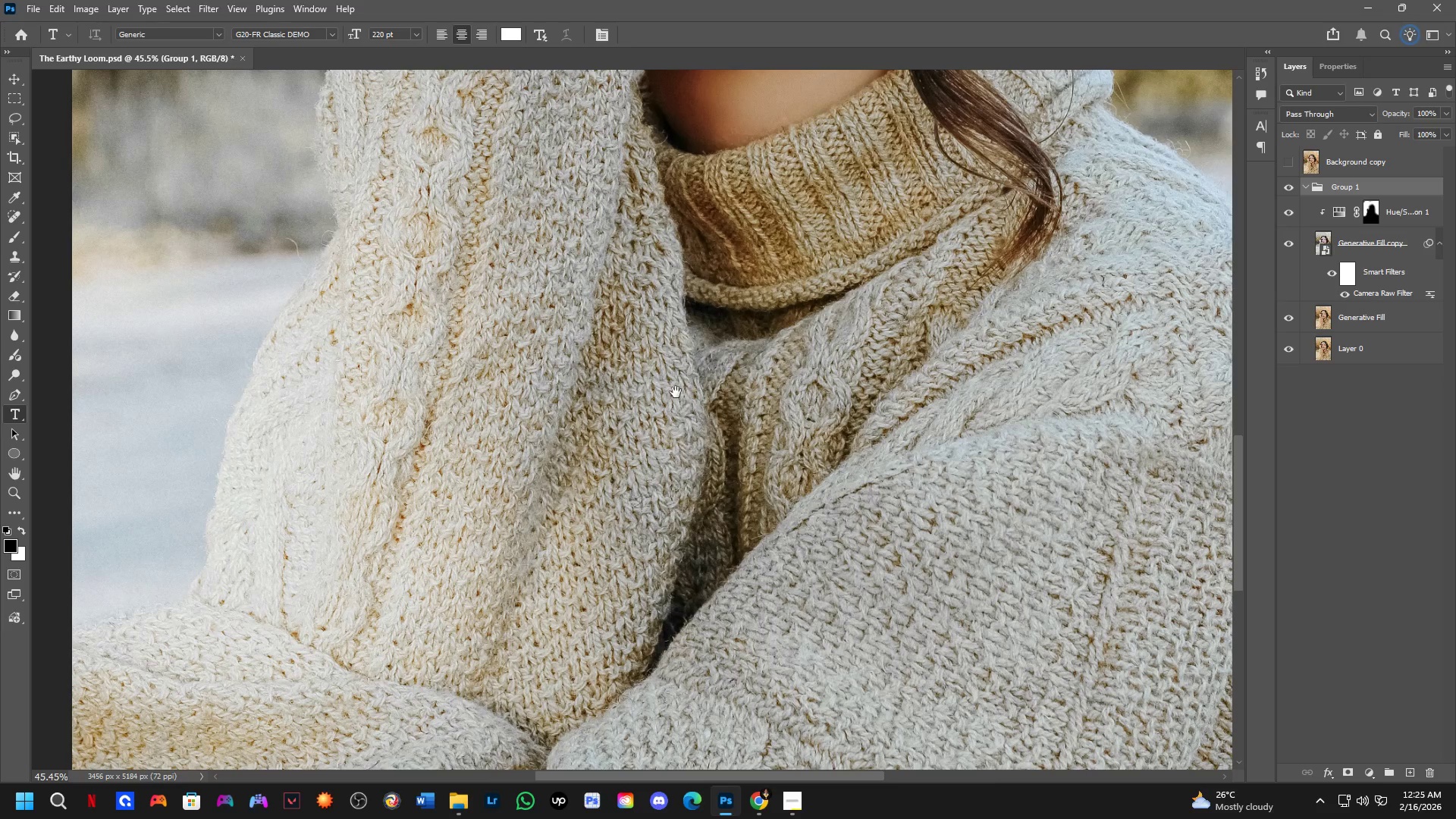 
hold_key(key=Space, duration=0.48)
 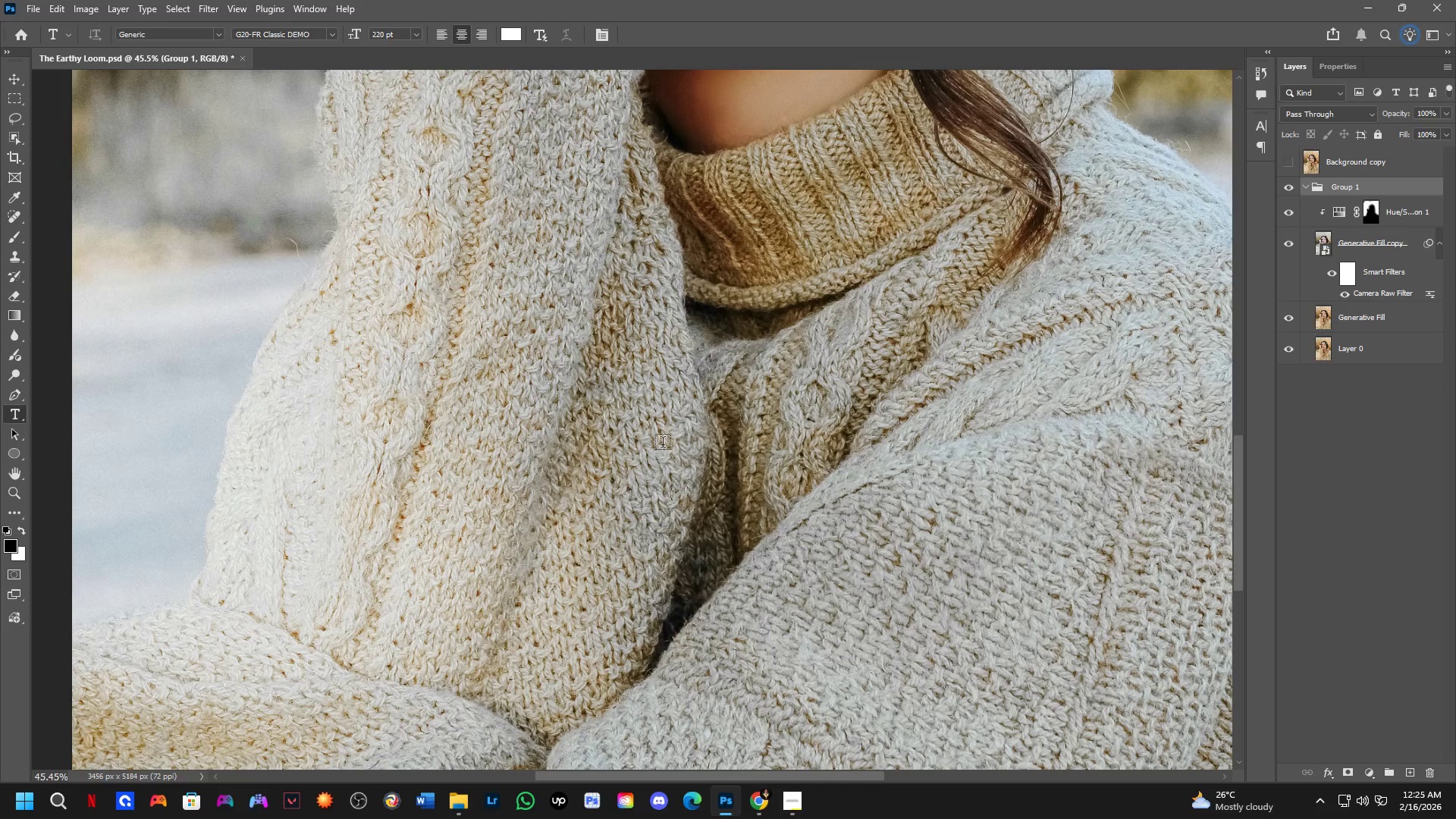 
hold_key(key=Space, duration=1.28)
 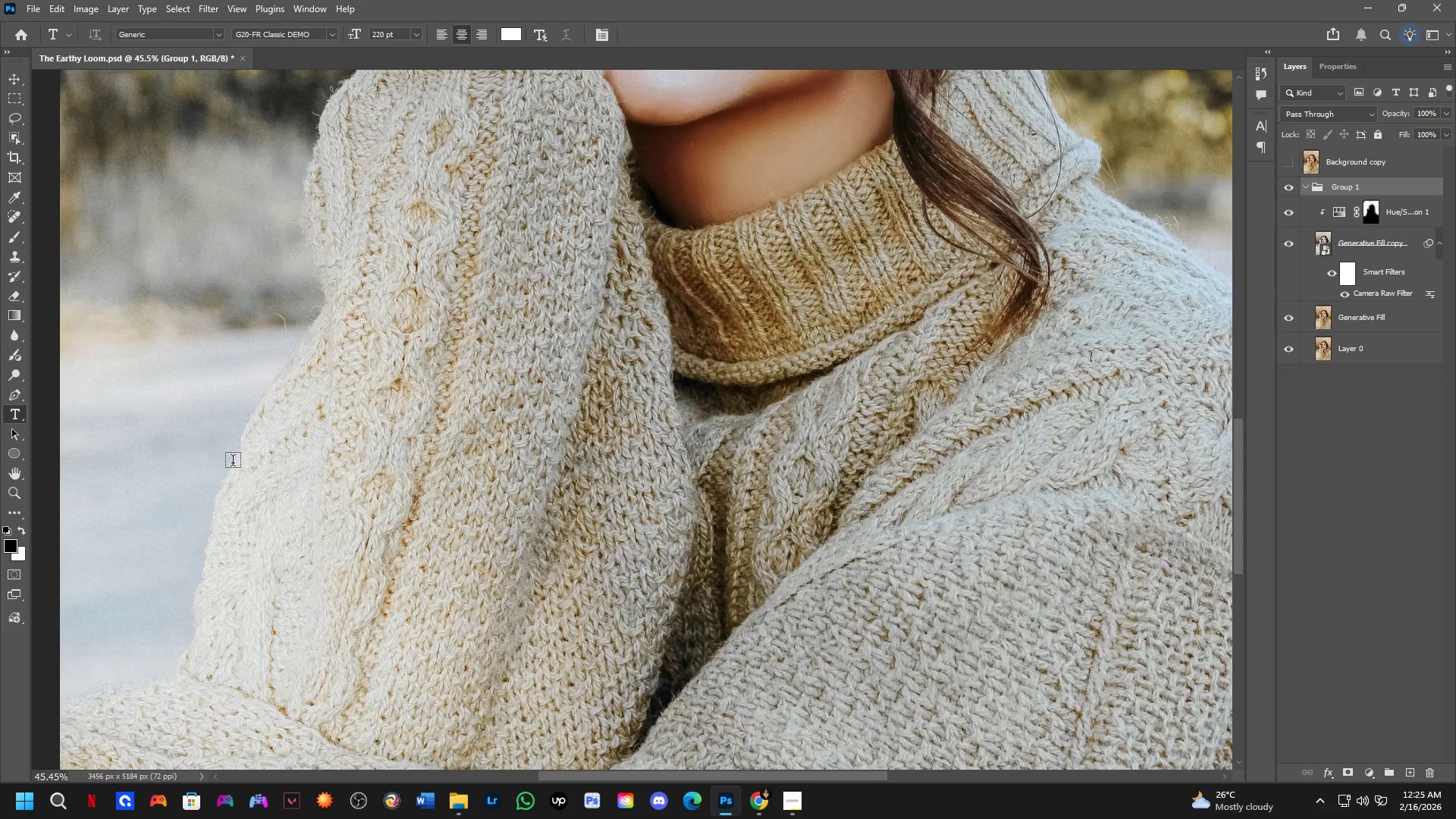 
left_click_drag(start_coordinate=[676, 392], to_coordinate=[664, 467])
 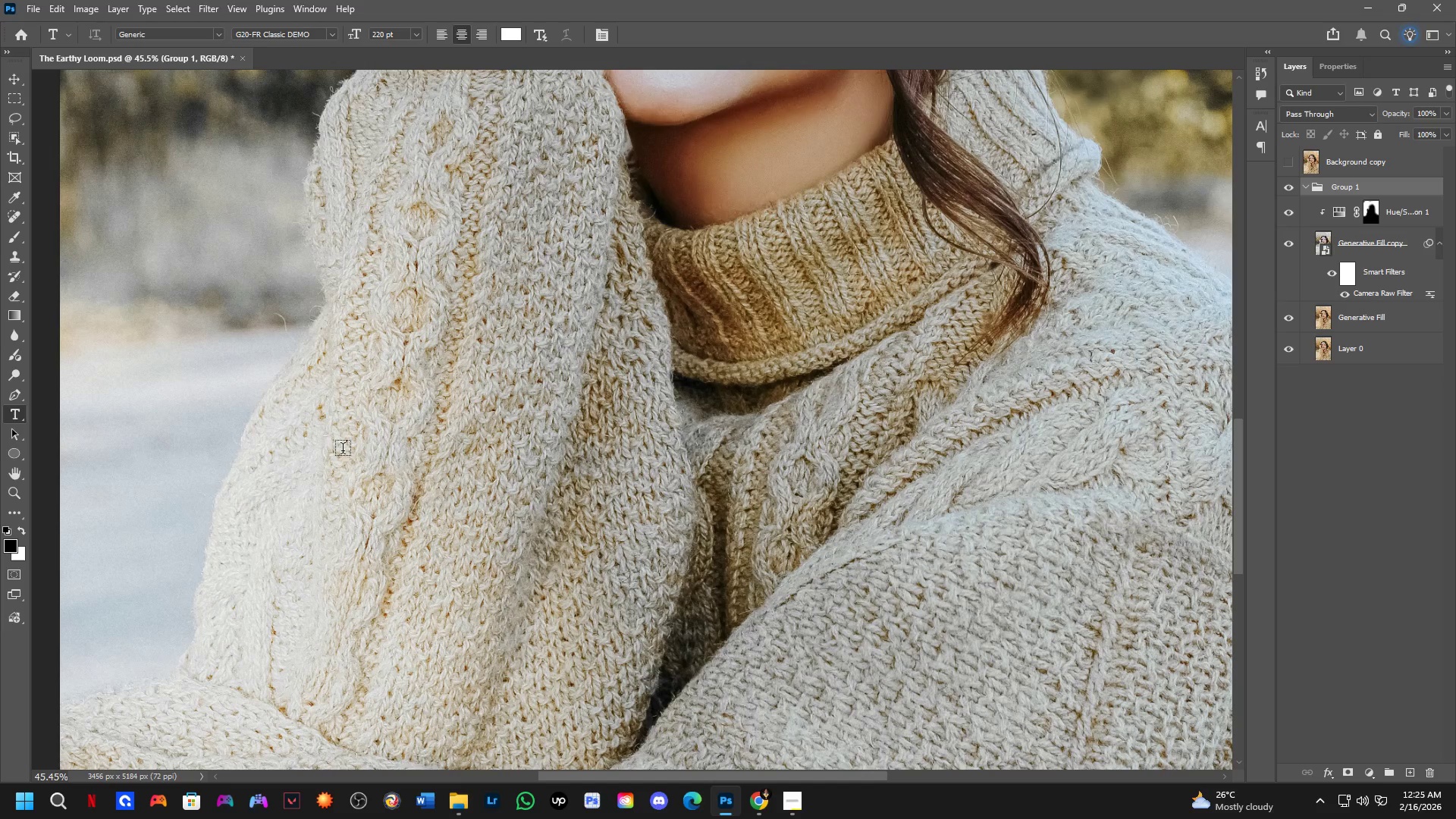 
hold_key(key=Space, duration=1.5)
 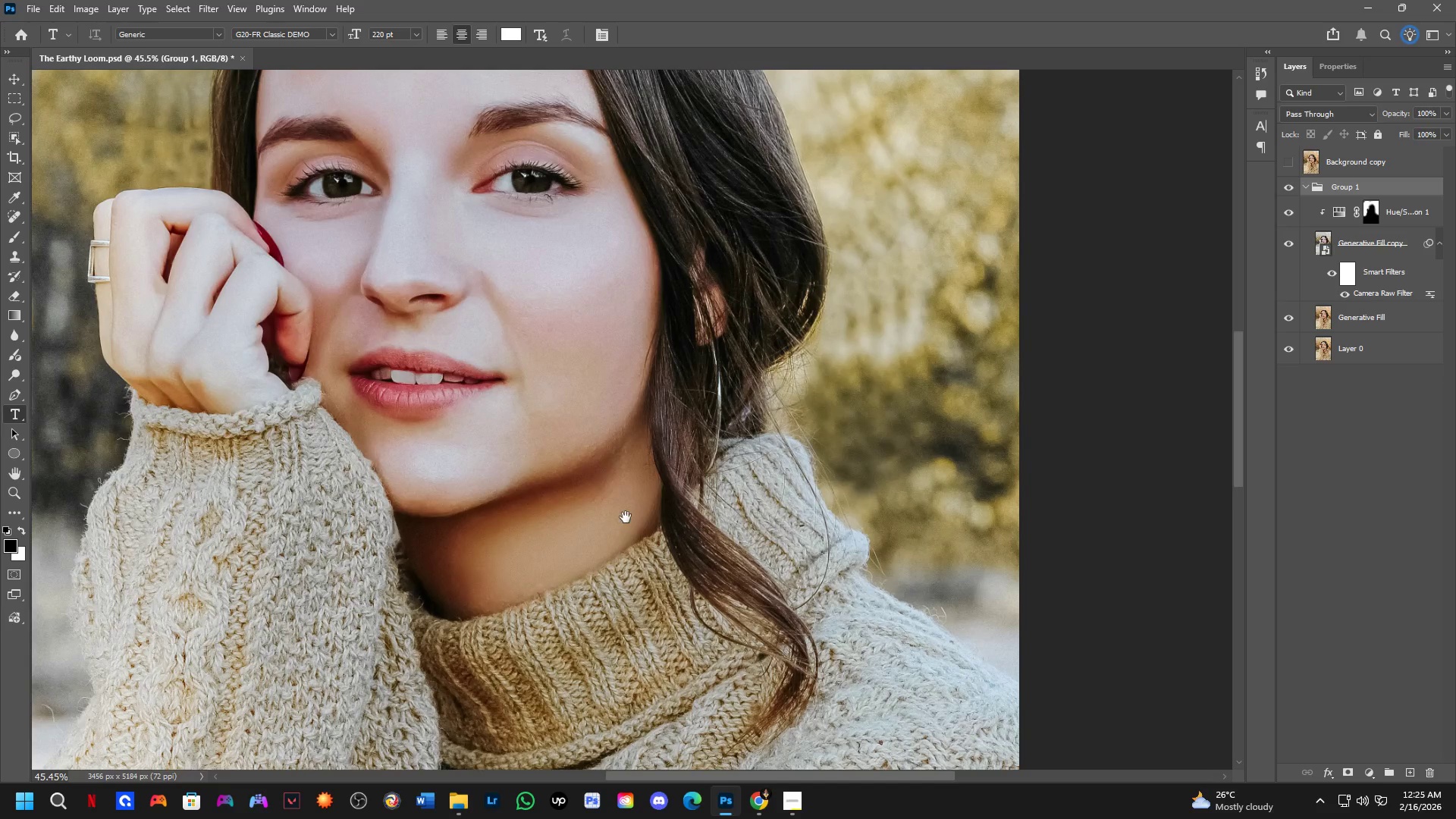 
left_click_drag(start_coordinate=[866, 404], to_coordinate=[686, 620])
 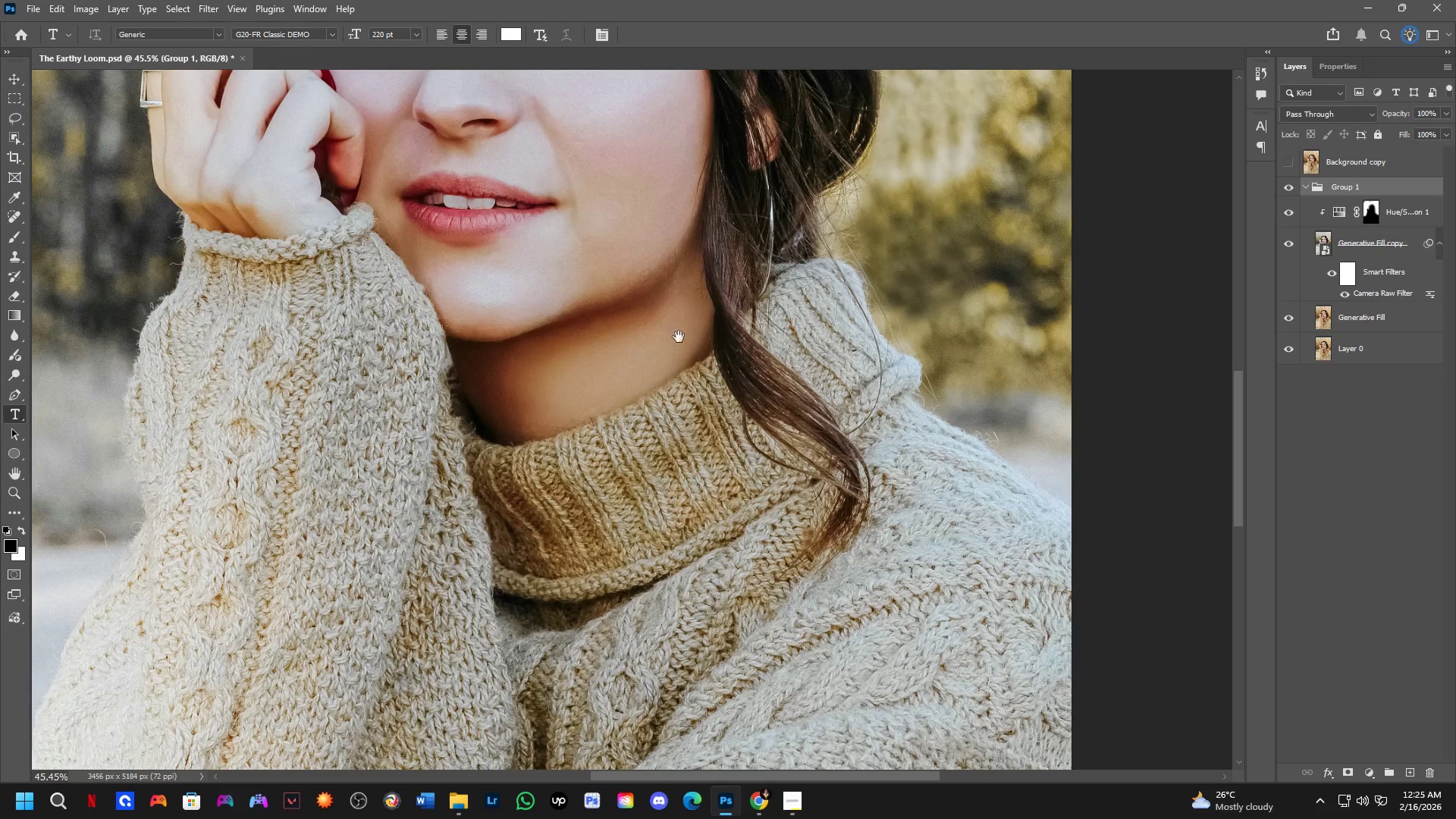 
hold_key(key=Space, duration=0.64)
 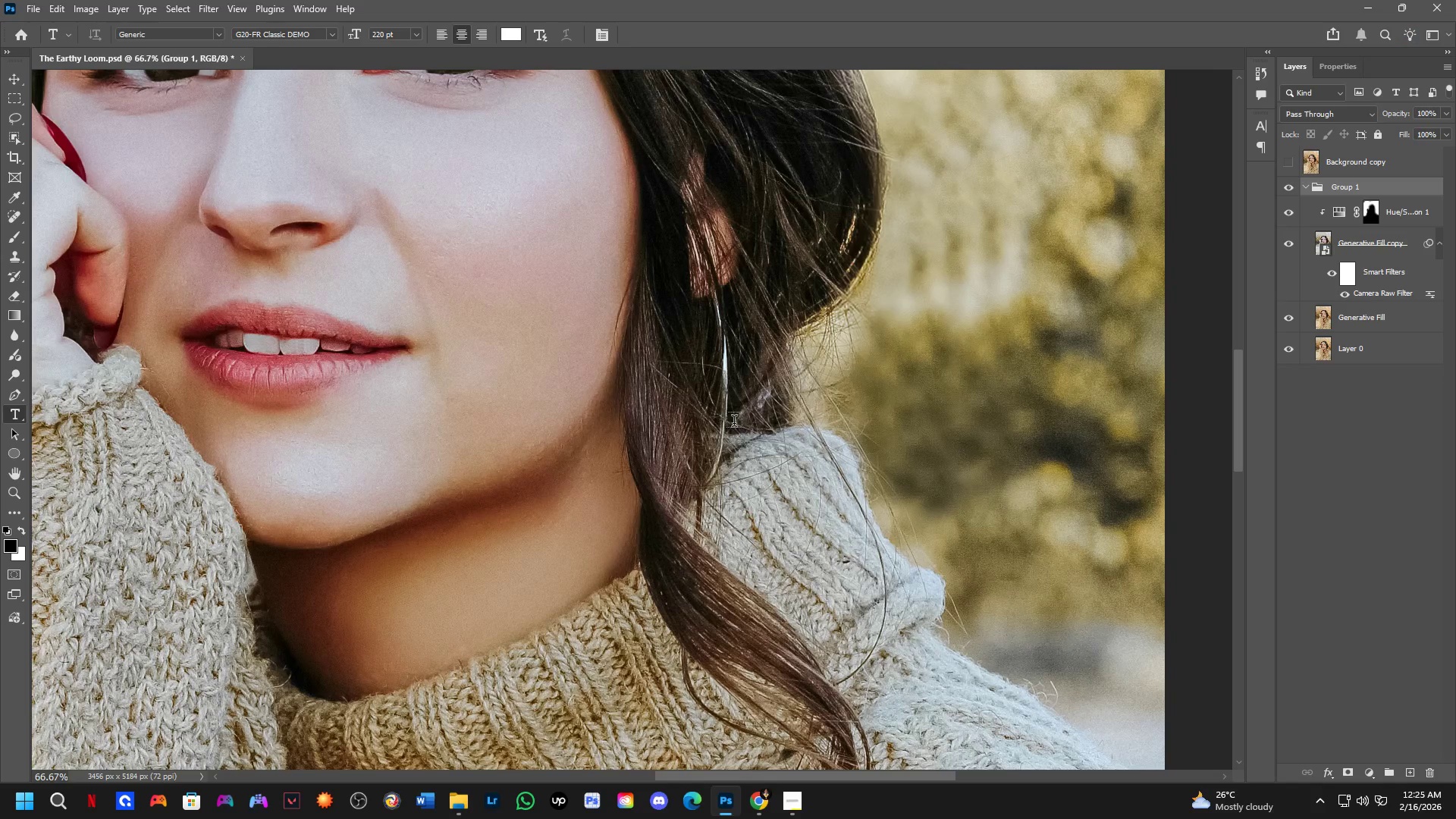 
left_click_drag(start_coordinate=[678, 342], to_coordinate=[626, 517])
 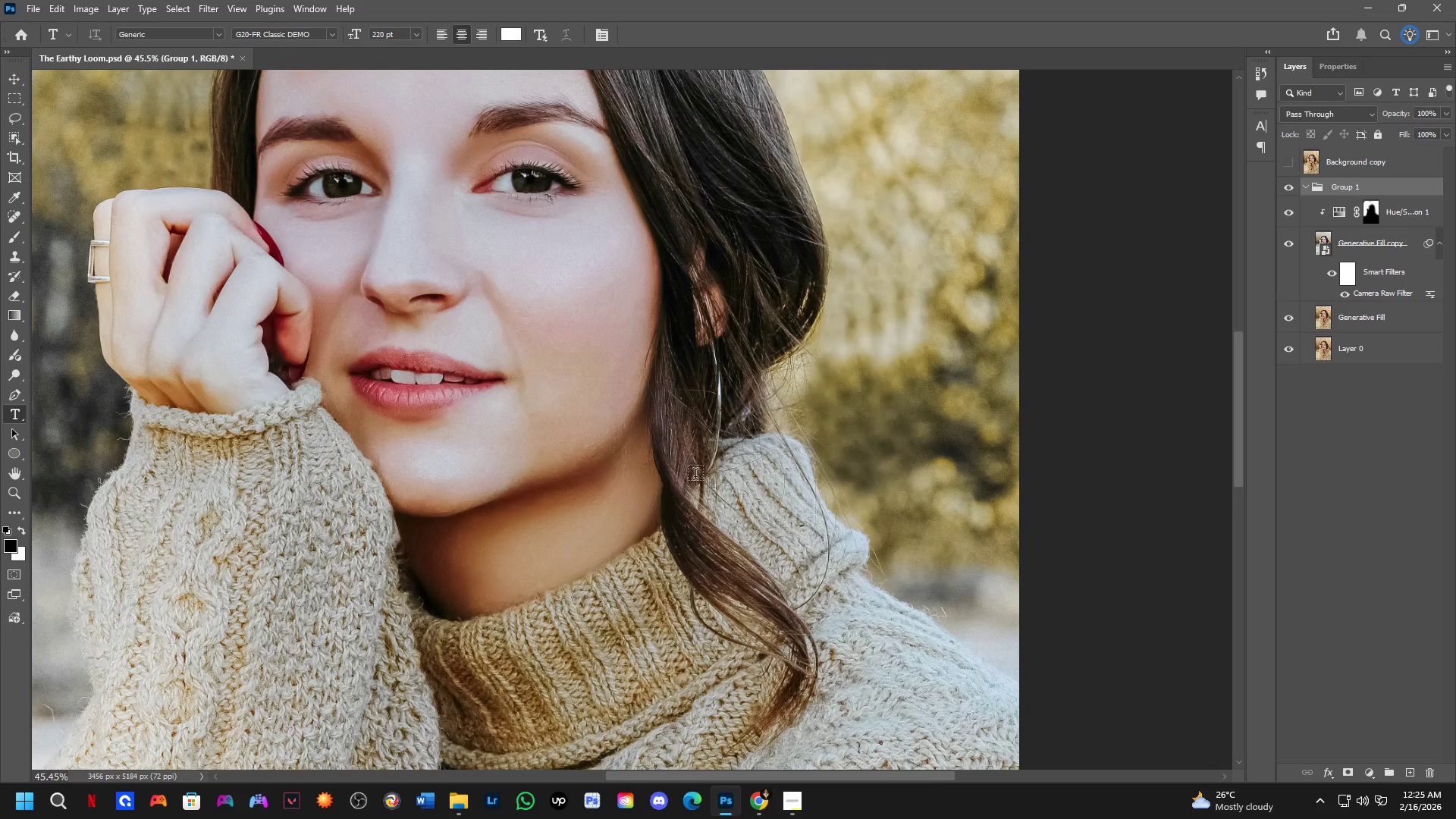 
key(Shift+ShiftLeft)
 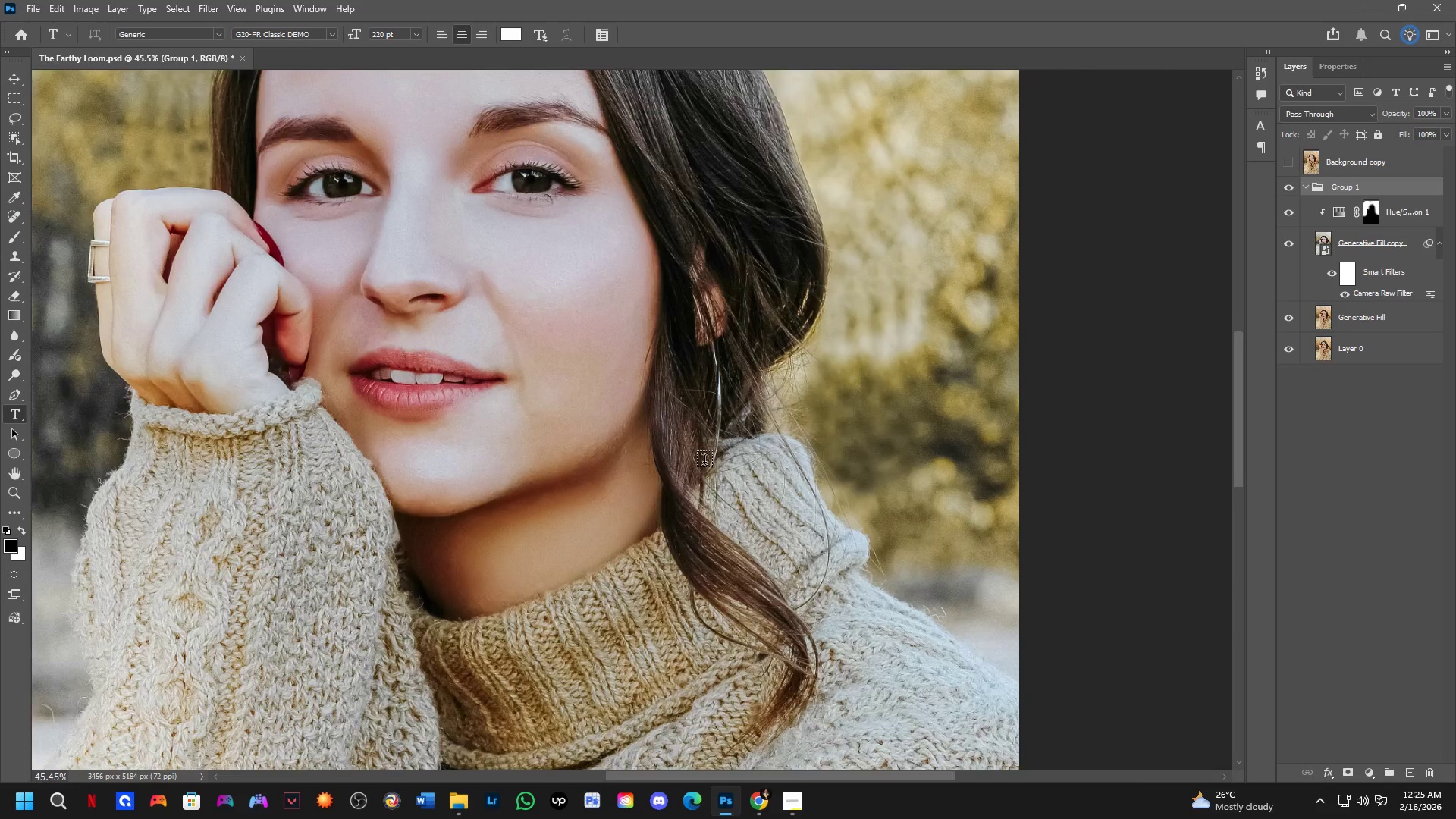 
key(Shift+ShiftLeft)
 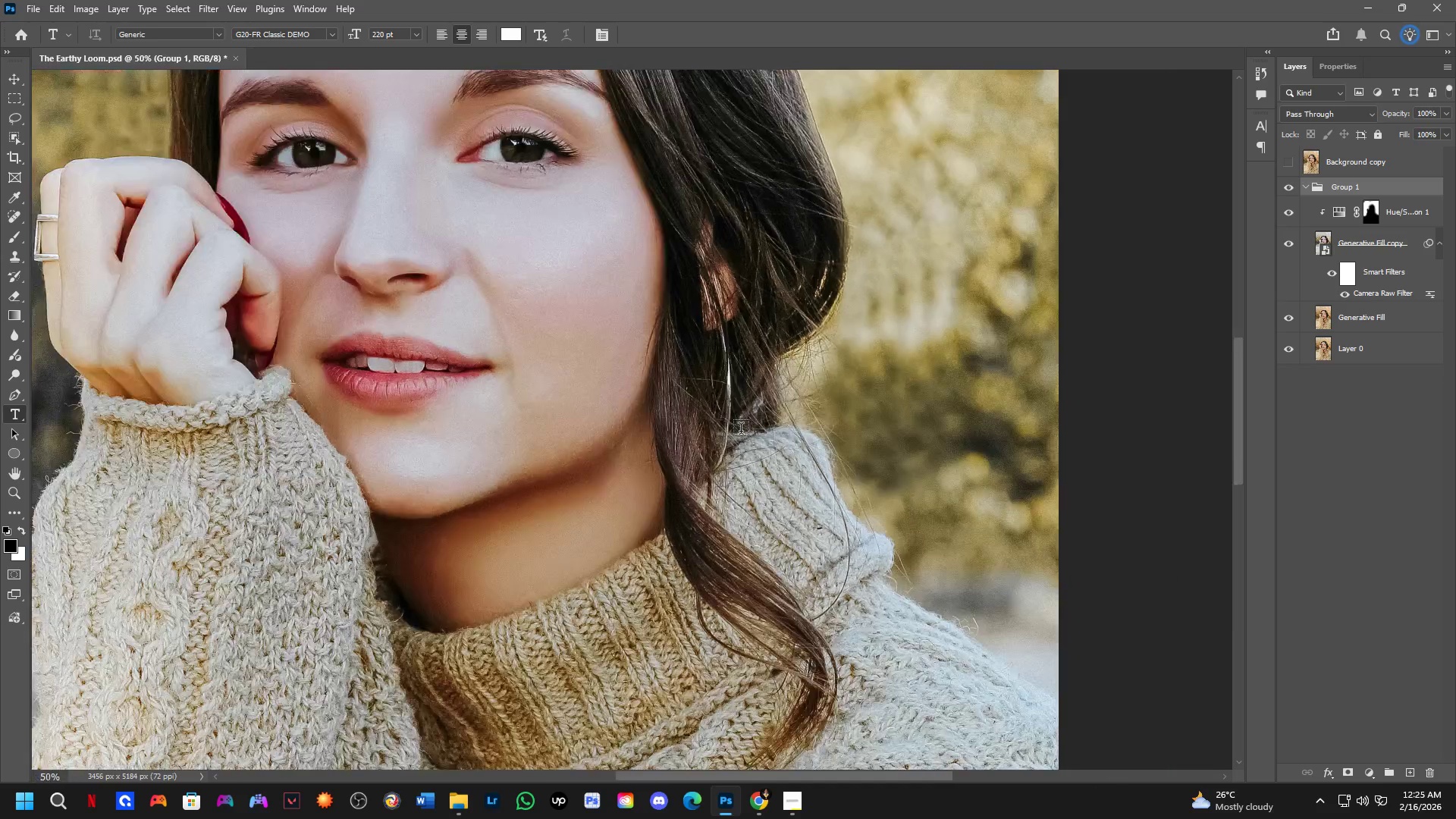 
scroll: coordinate [708, 447], scroll_direction: up, amount: 2.0
 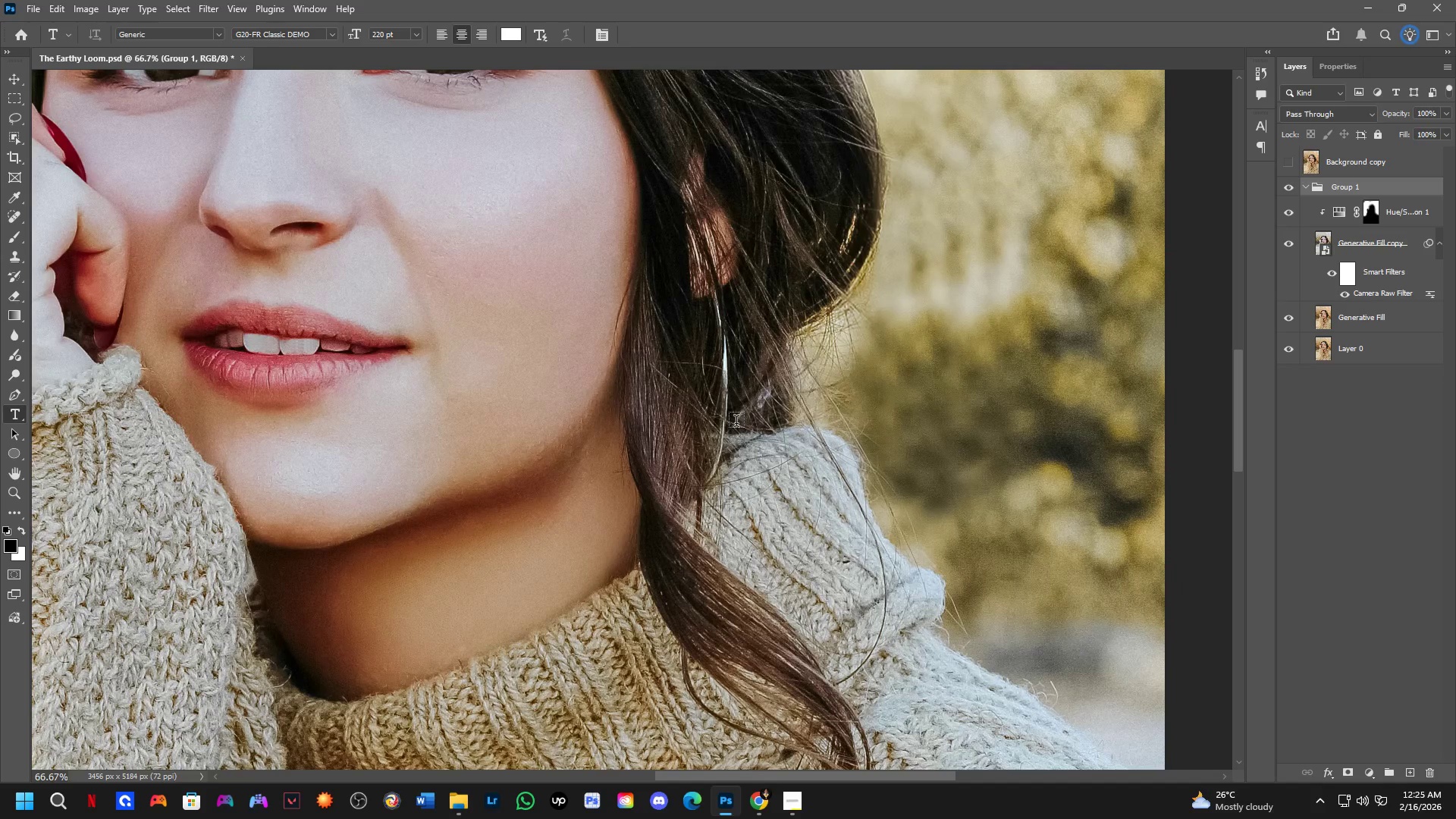 
key(Shift+ShiftLeft)
 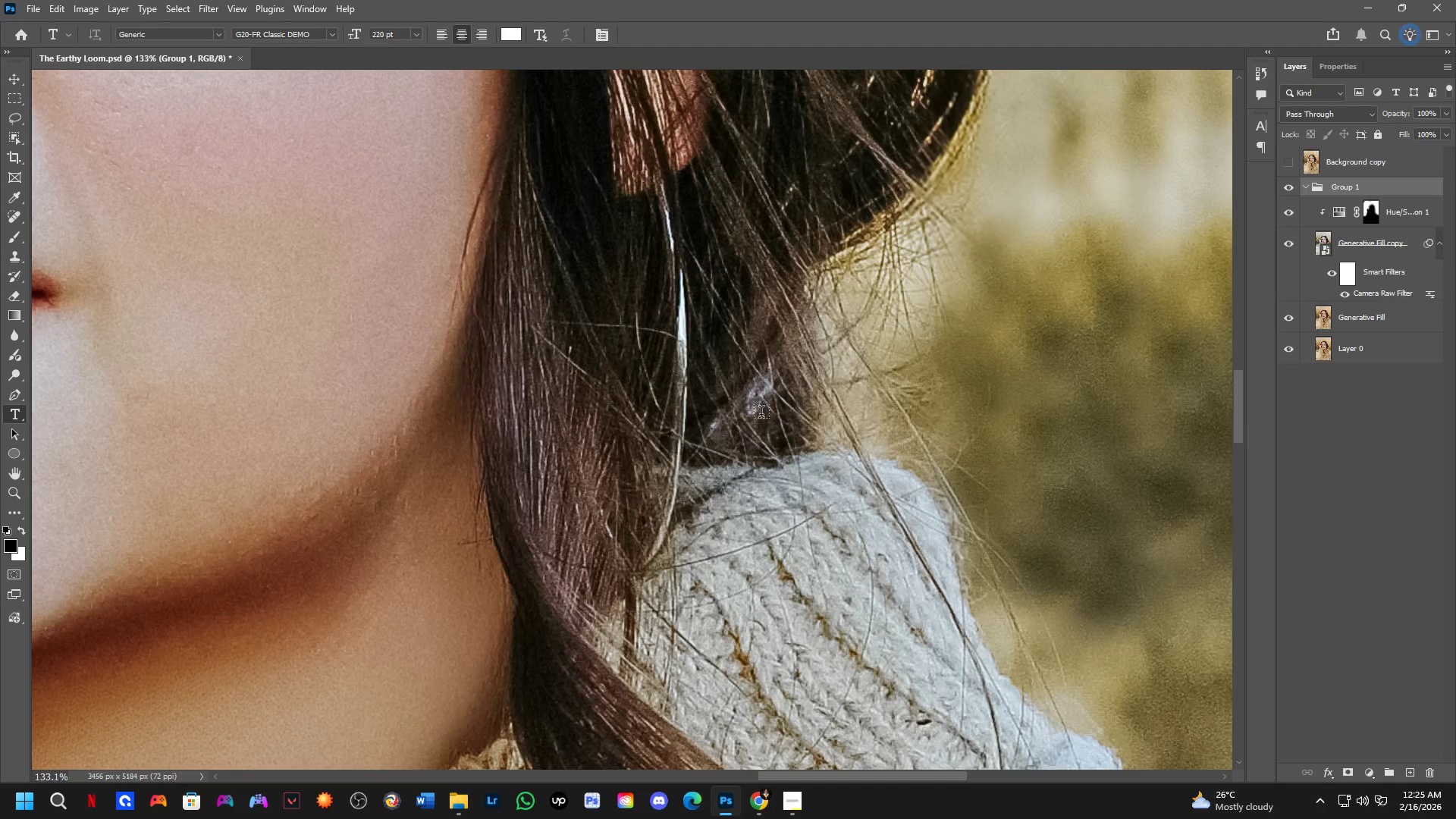 
scroll: coordinate [745, 414], scroll_direction: up, amount: 4.0
 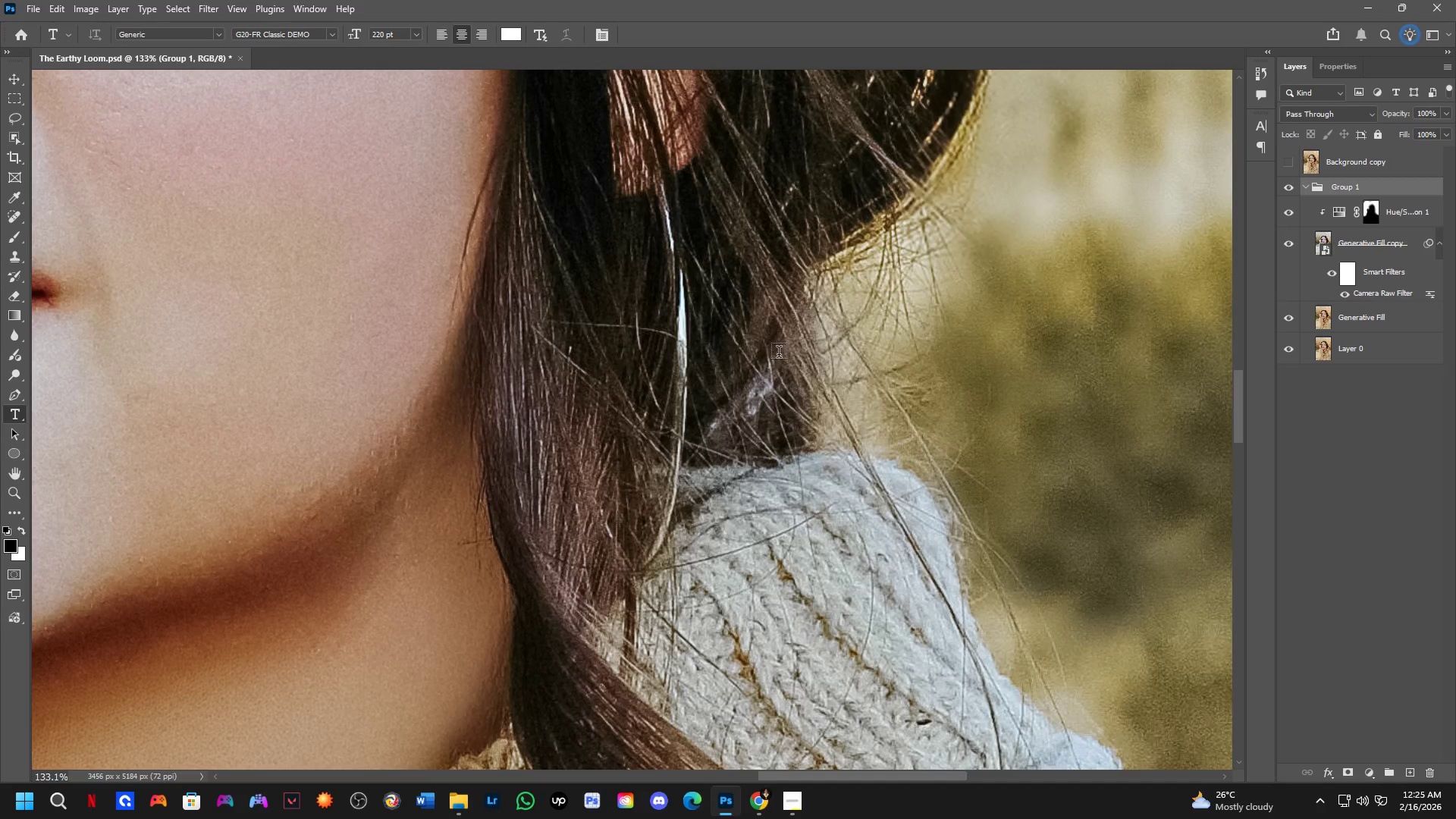 
key(L)
 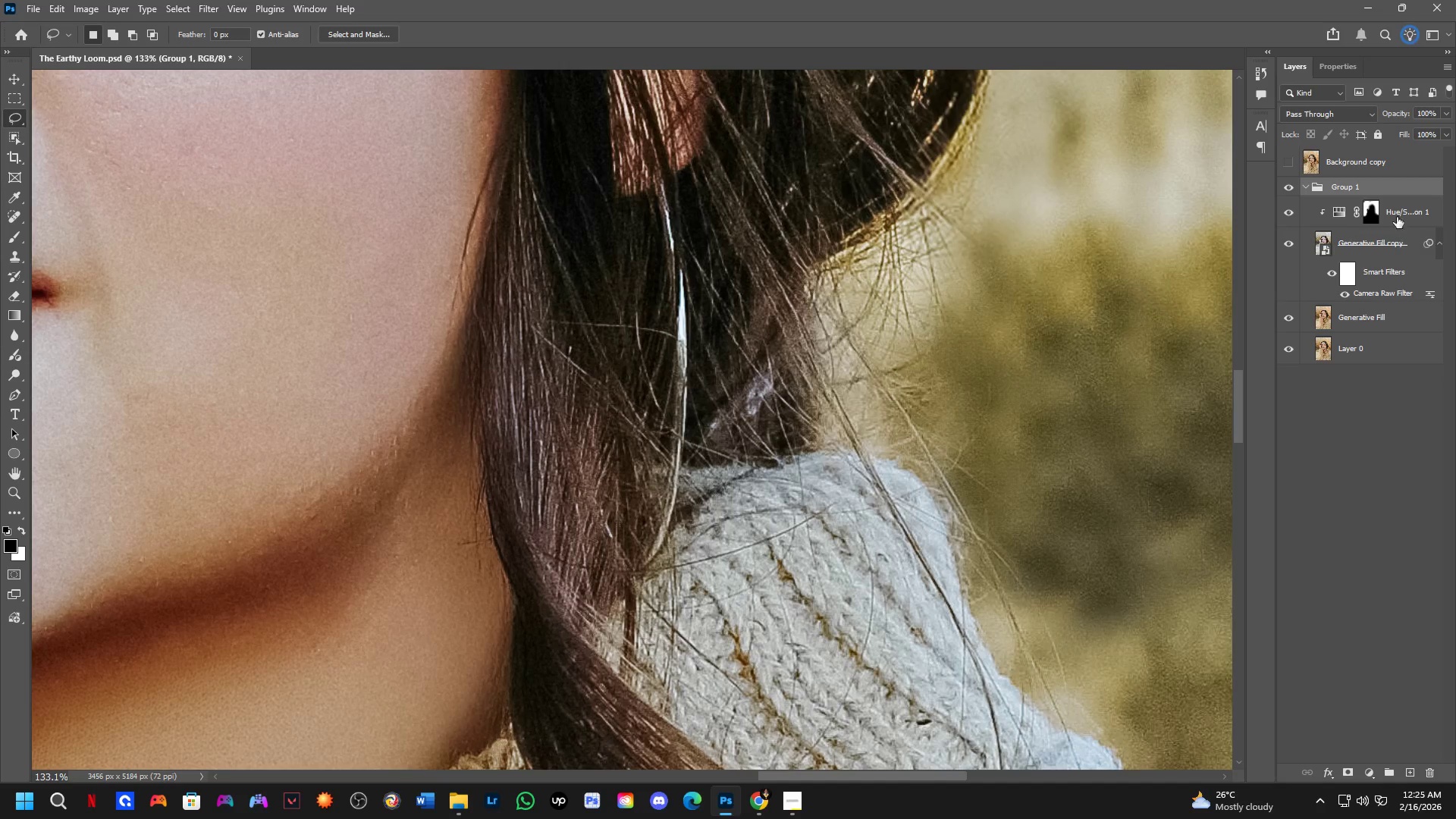 
key(Shift+ShiftLeft)
 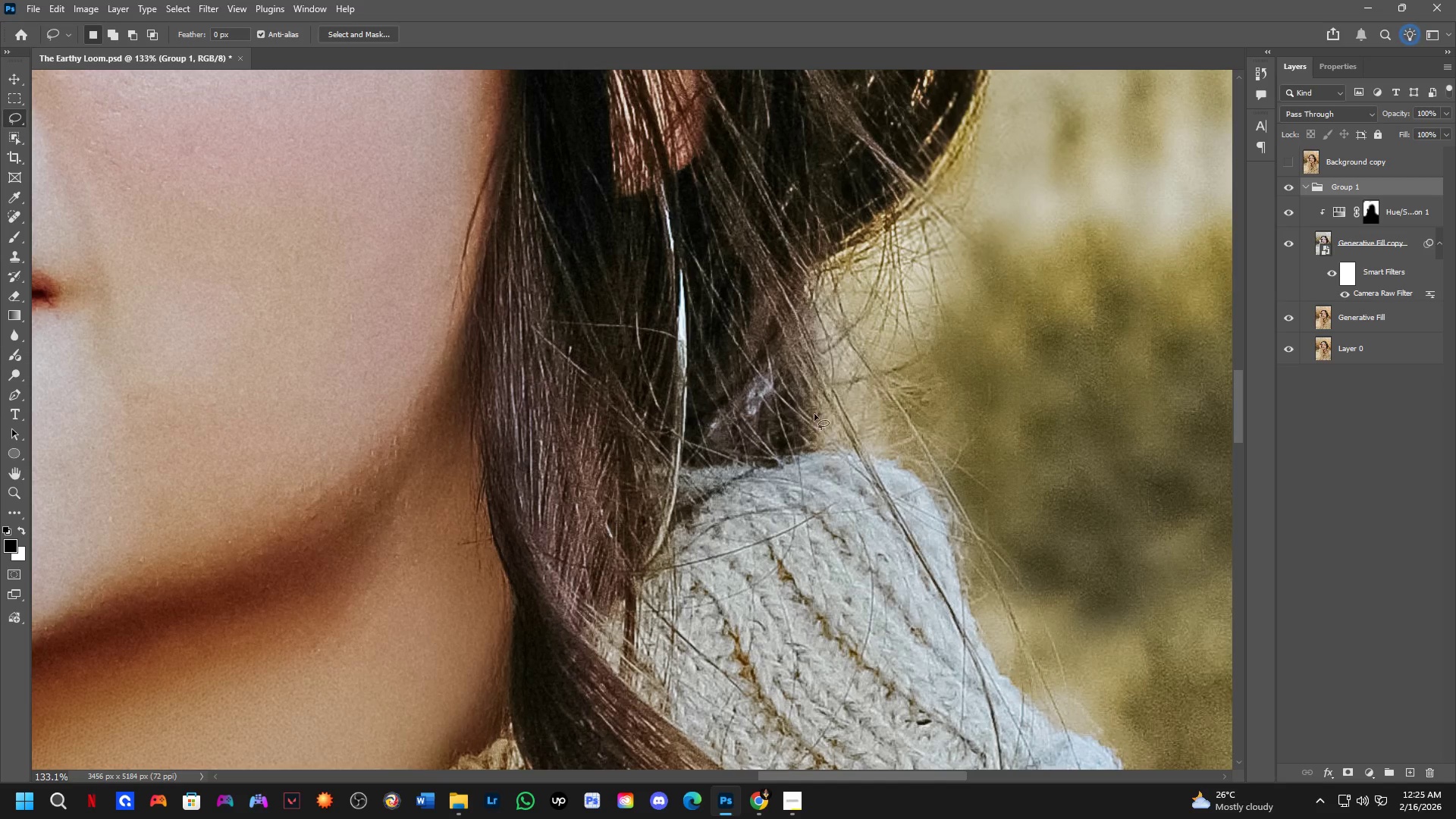 
hold_key(key=Space, duration=0.48)
 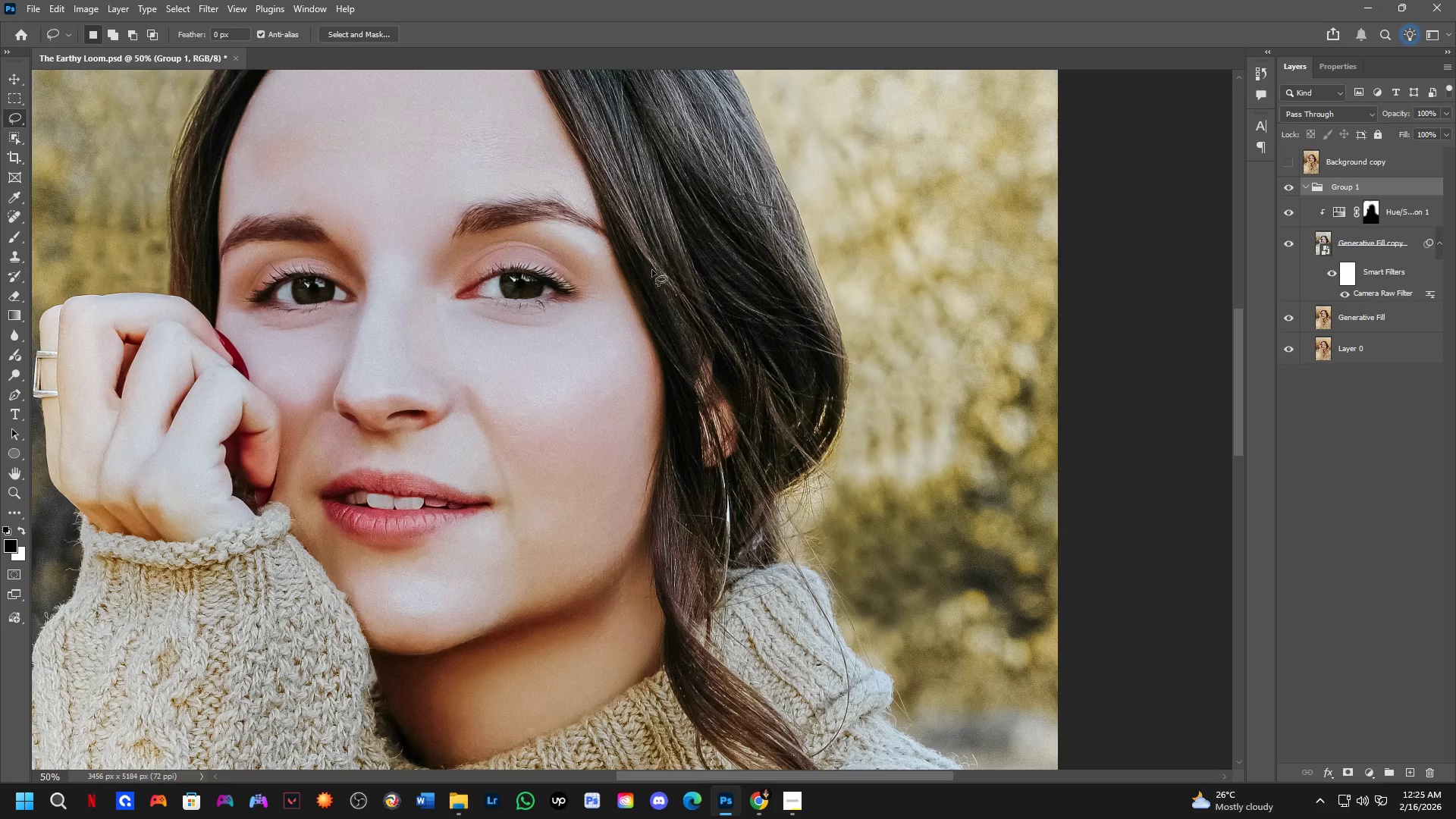 
left_click_drag(start_coordinate=[736, 376], to_coordinate=[760, 481])
 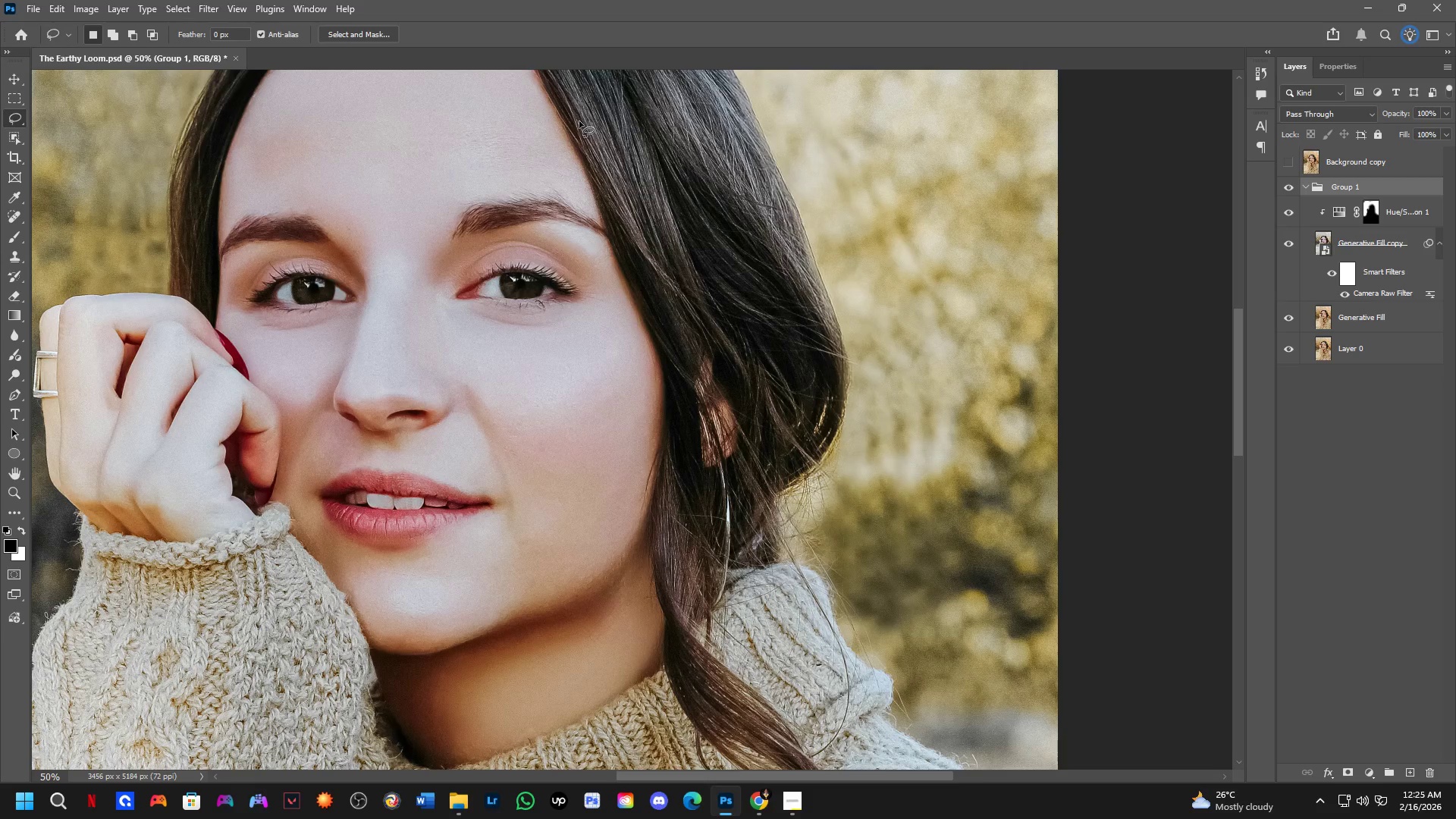 
scroll: coordinate [717, 463], scroll_direction: down, amount: 3.0
 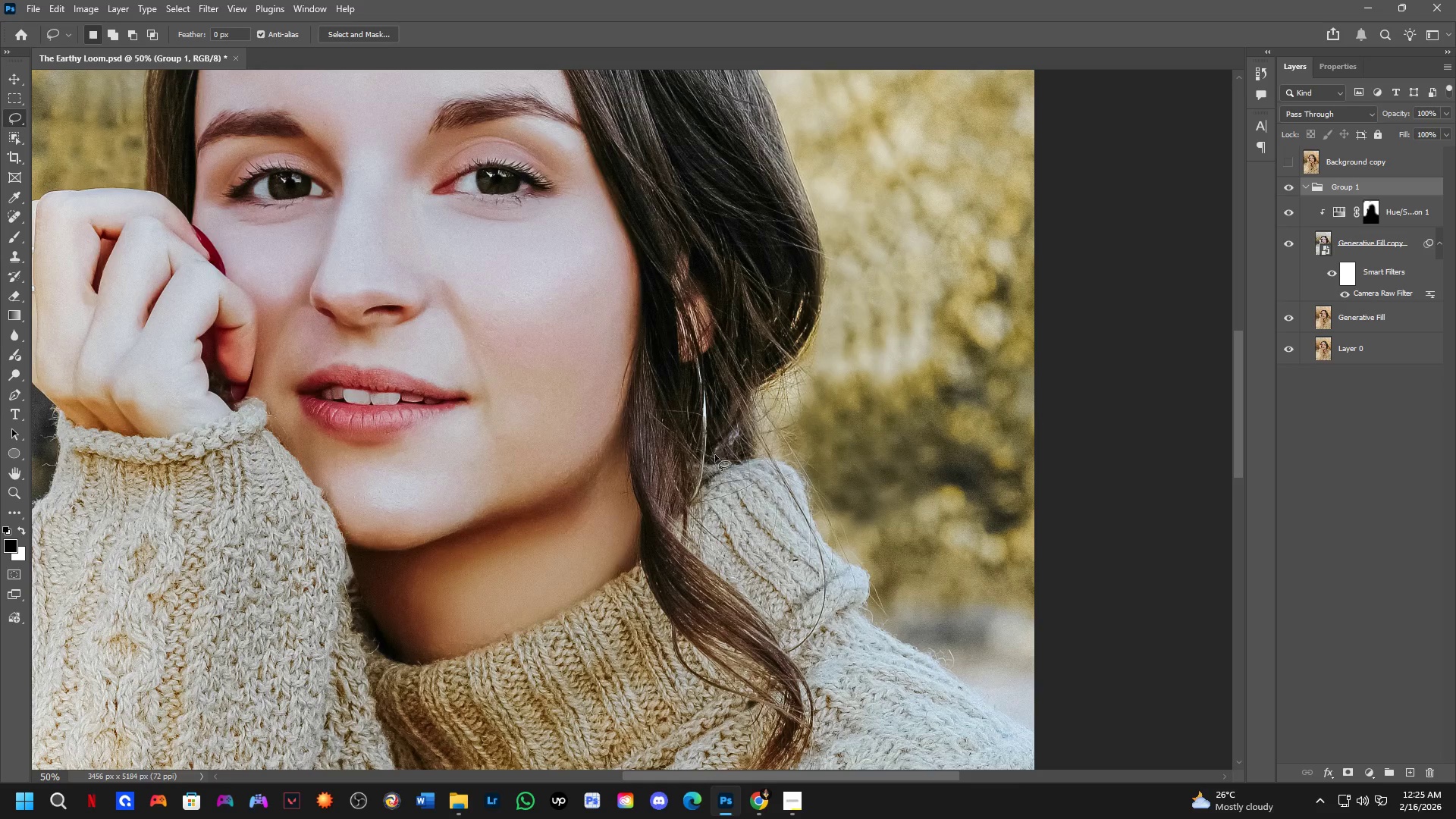 
wait(8.02)
 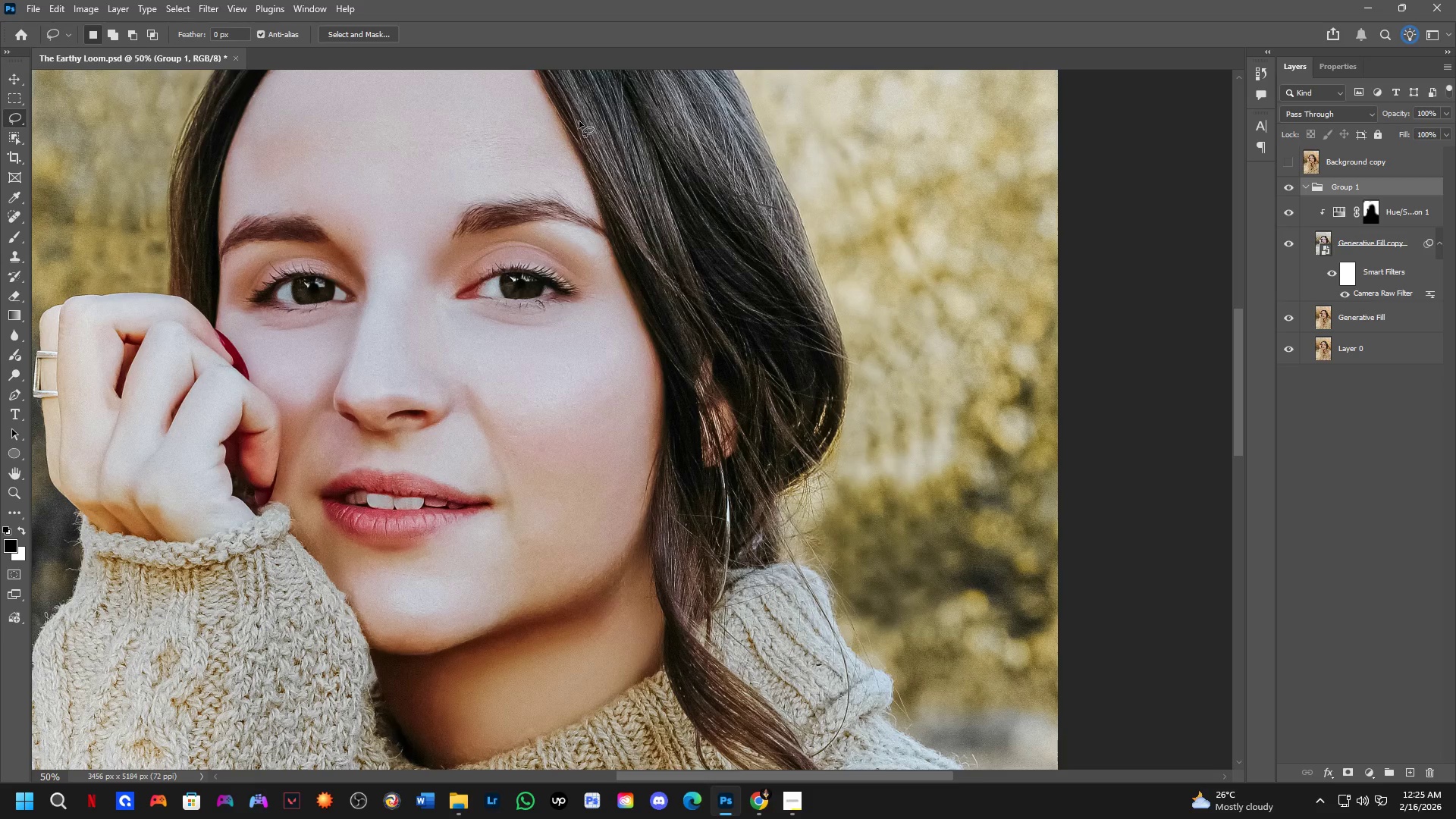 
left_click([1307, 183])
 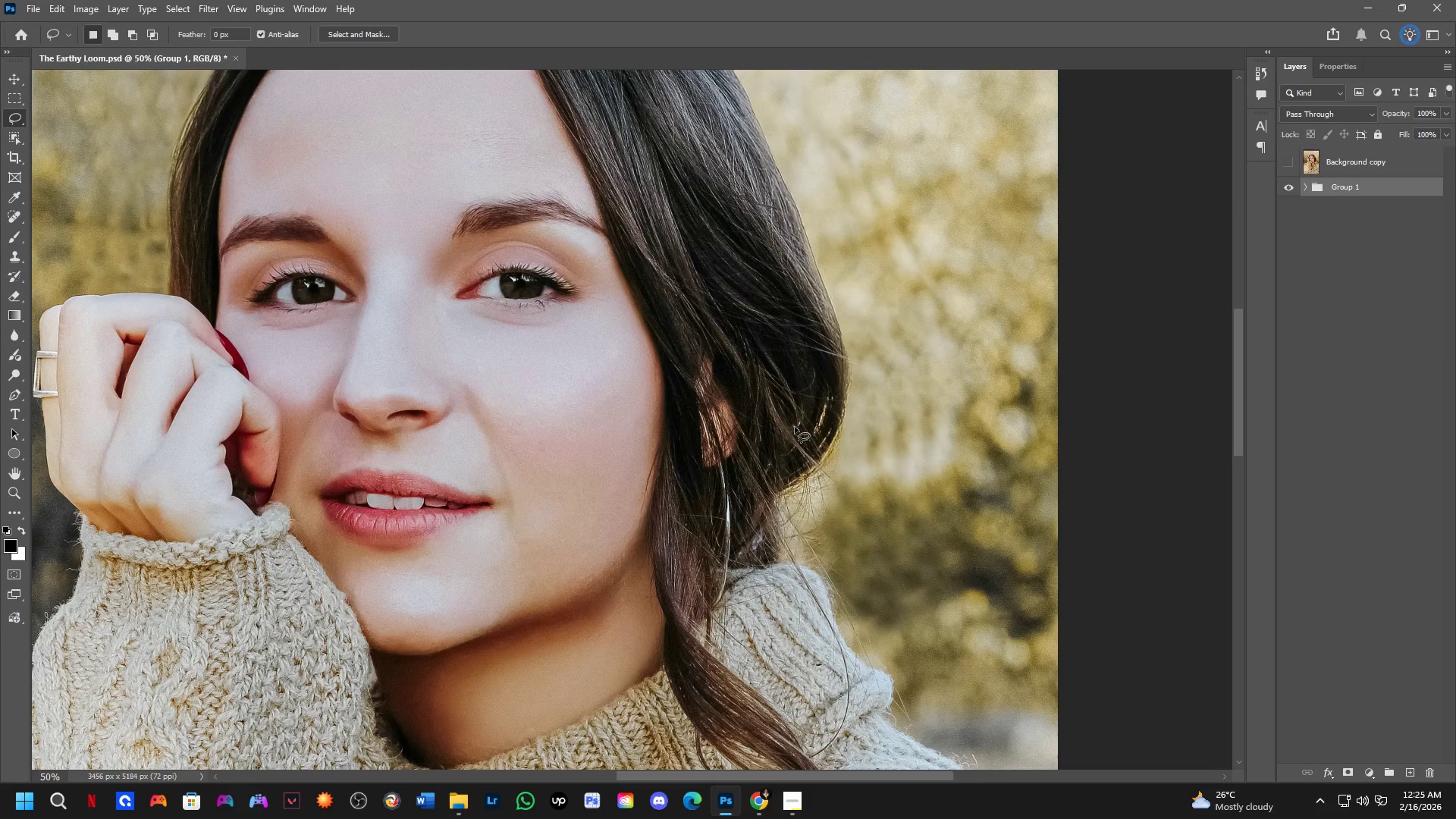 
scroll: coordinate [713, 472], scroll_direction: up, amount: 3.0
 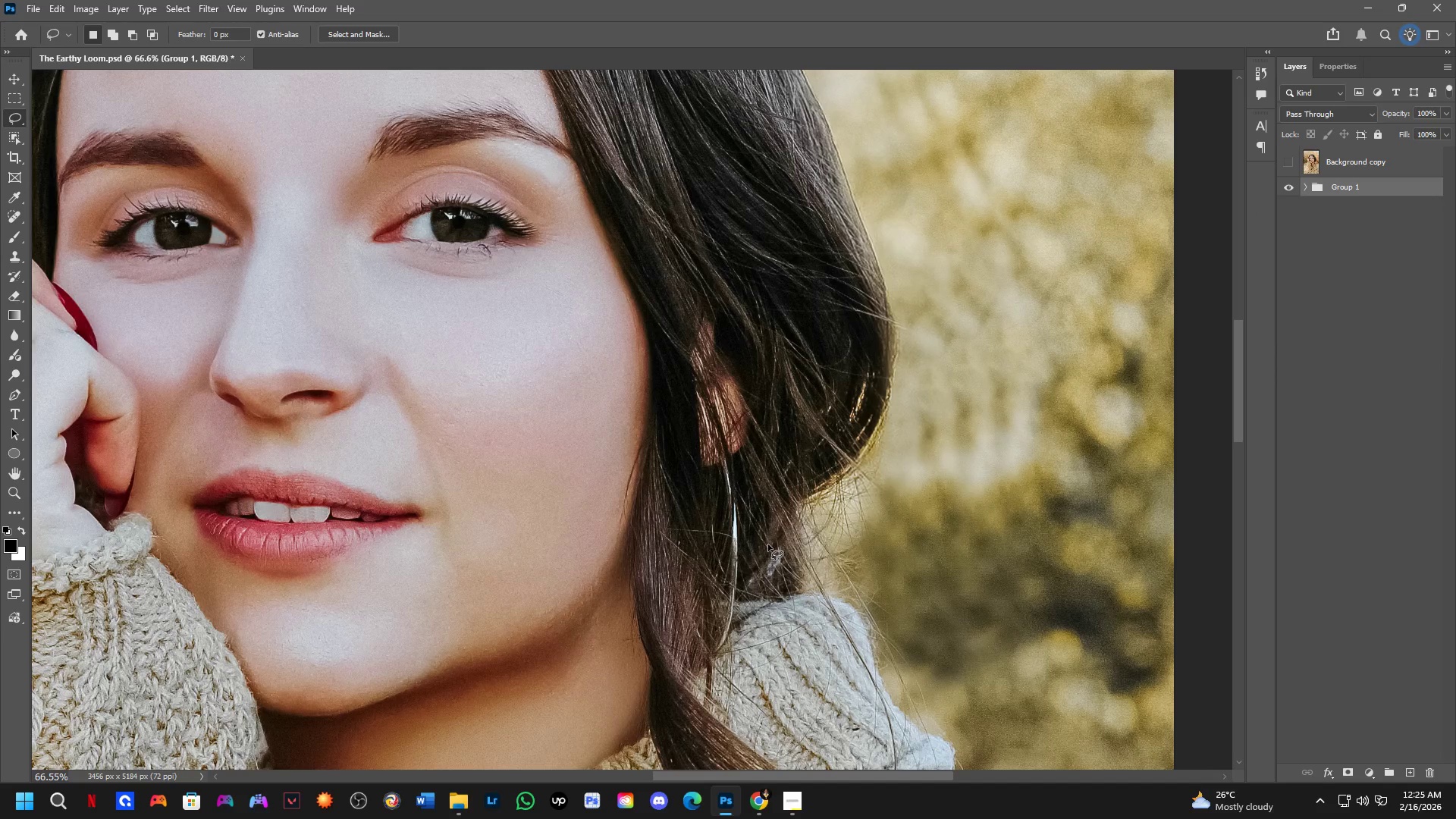 
left_click_drag(start_coordinate=[768, 544], to_coordinate=[783, 538])
 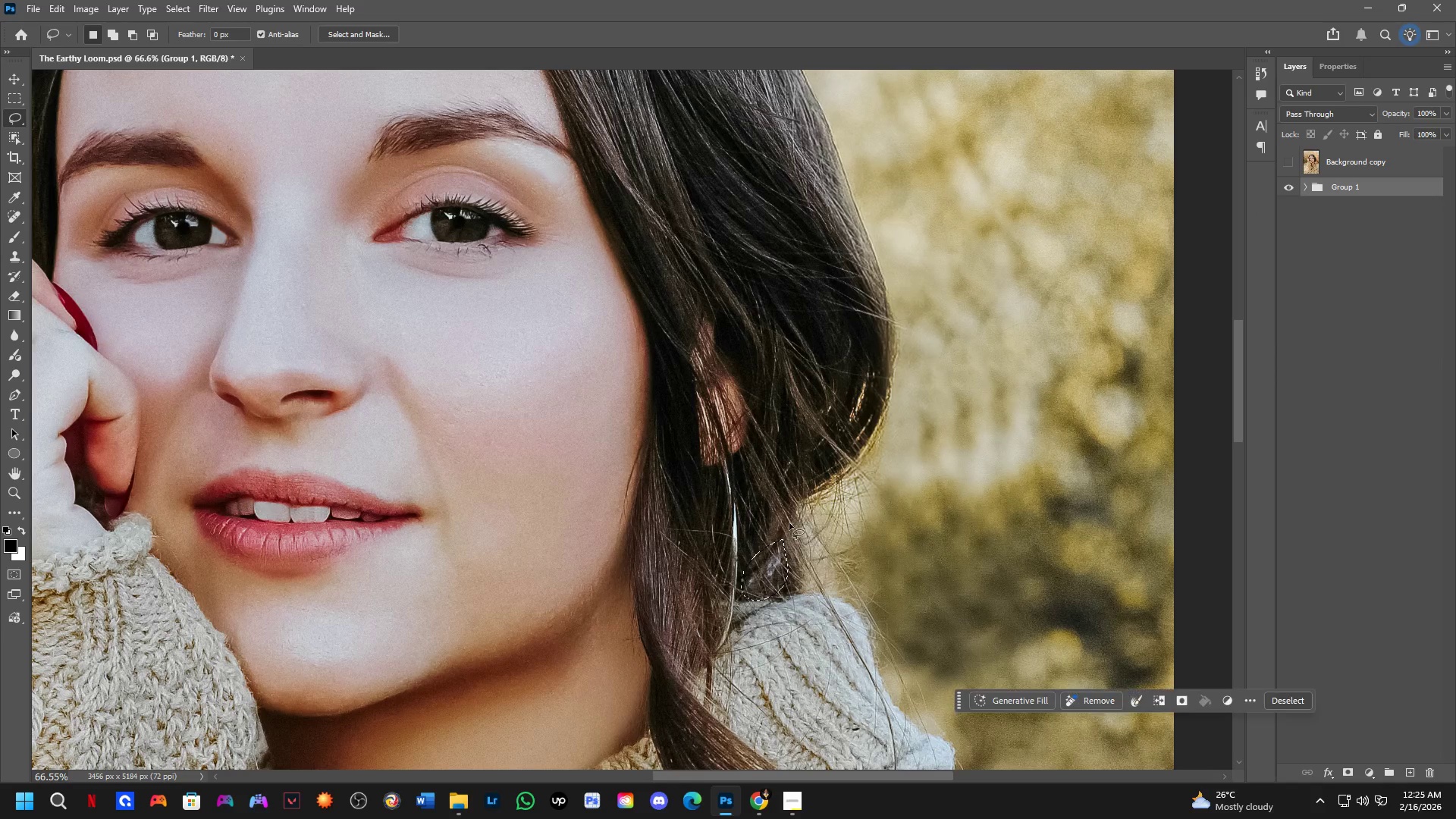 
hold_key(key=Space, duration=0.58)
 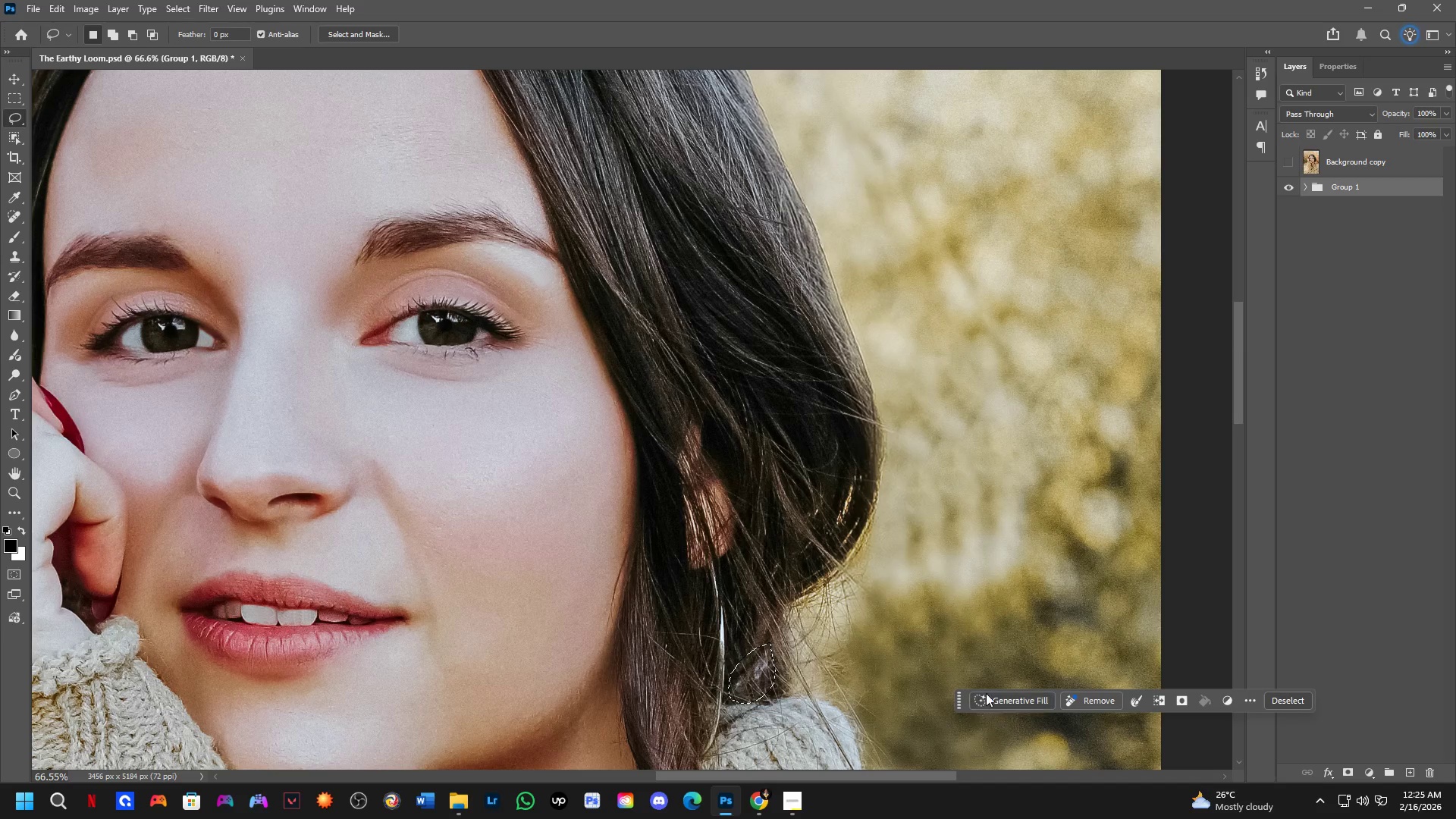 
left_click_drag(start_coordinate=[811, 458], to_coordinate=[798, 561])
 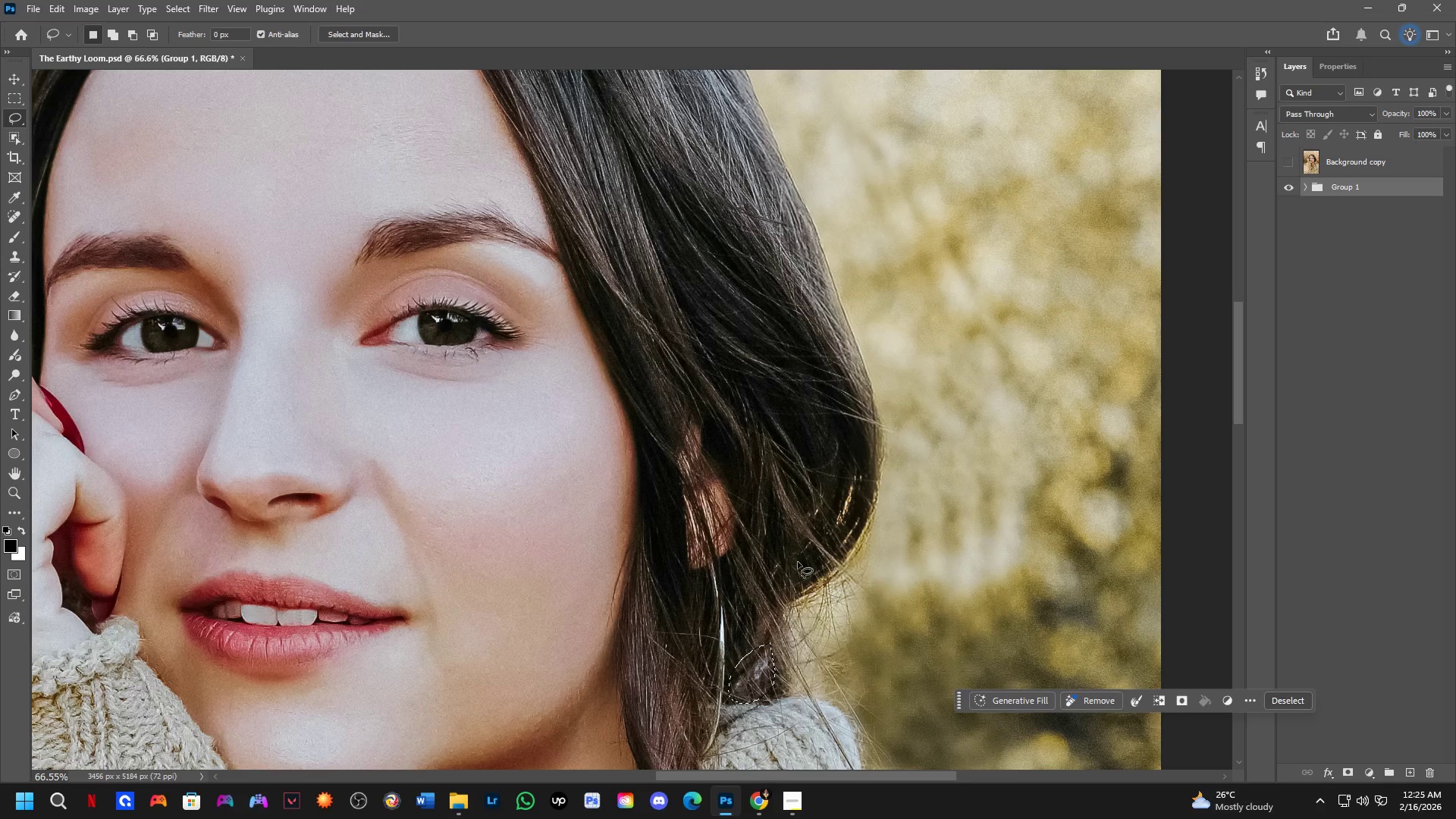 
left_click([1014, 698])
 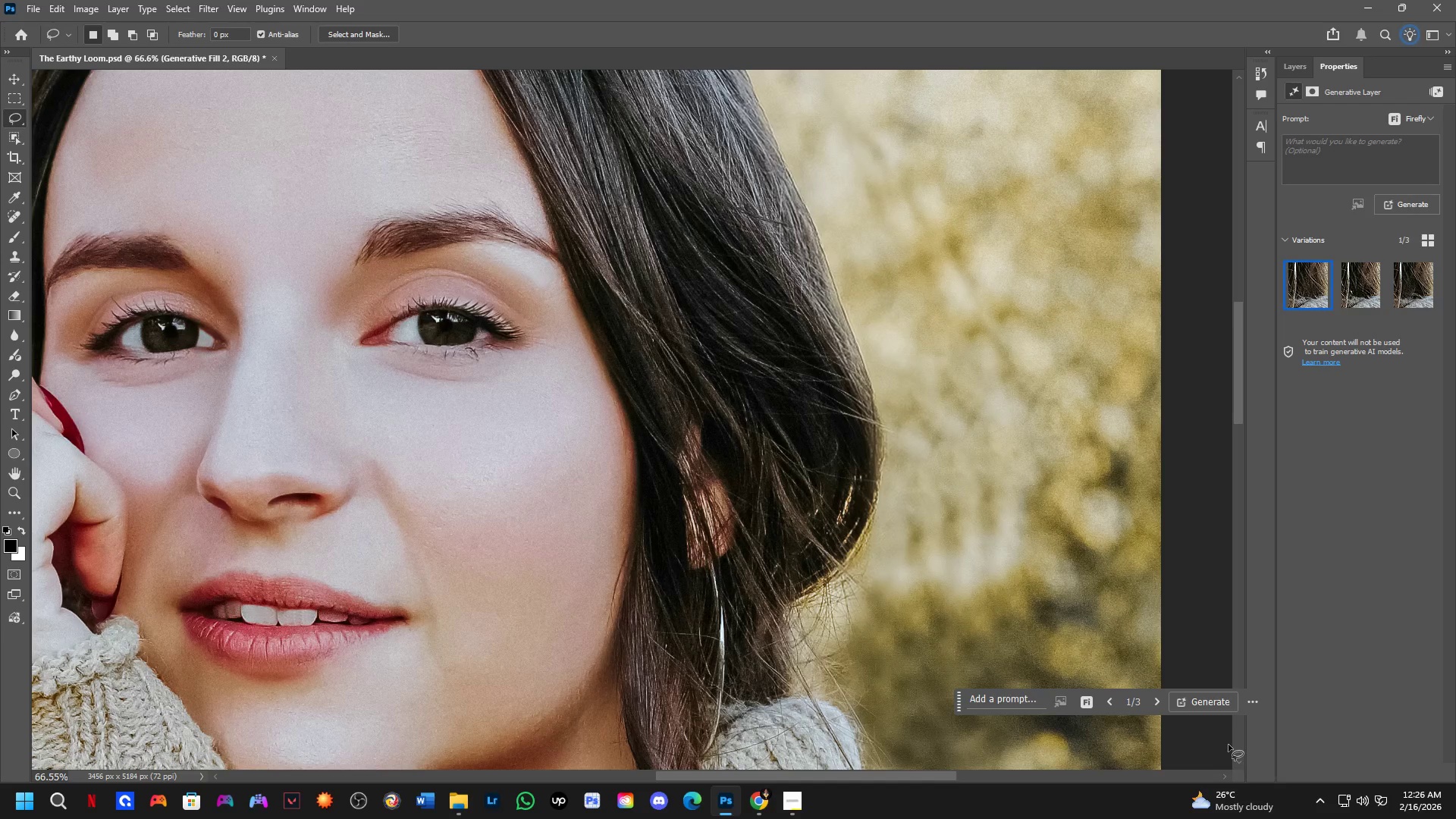 
wait(40.05)
 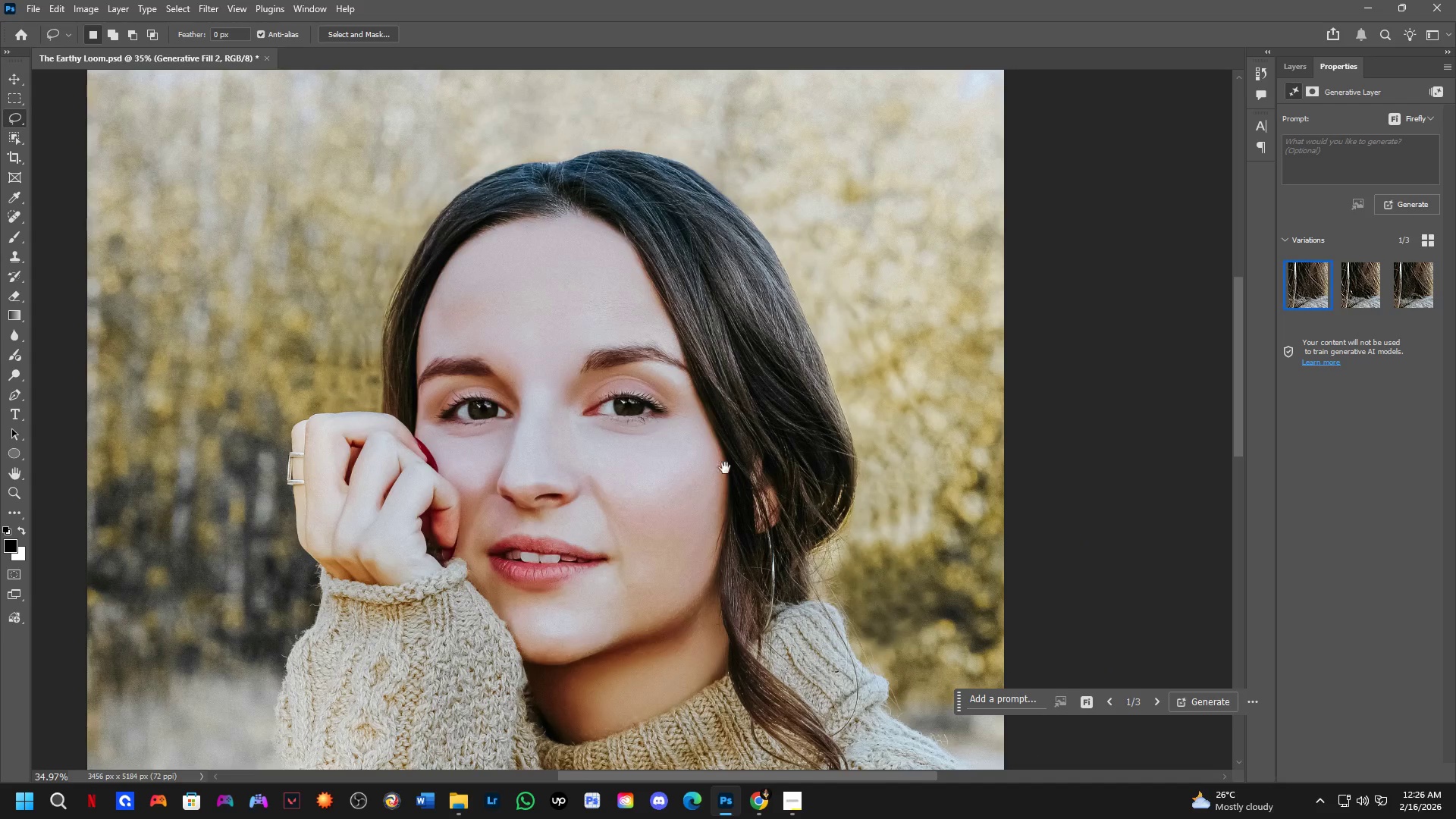 
hold_key(key=Space, duration=0.5)
 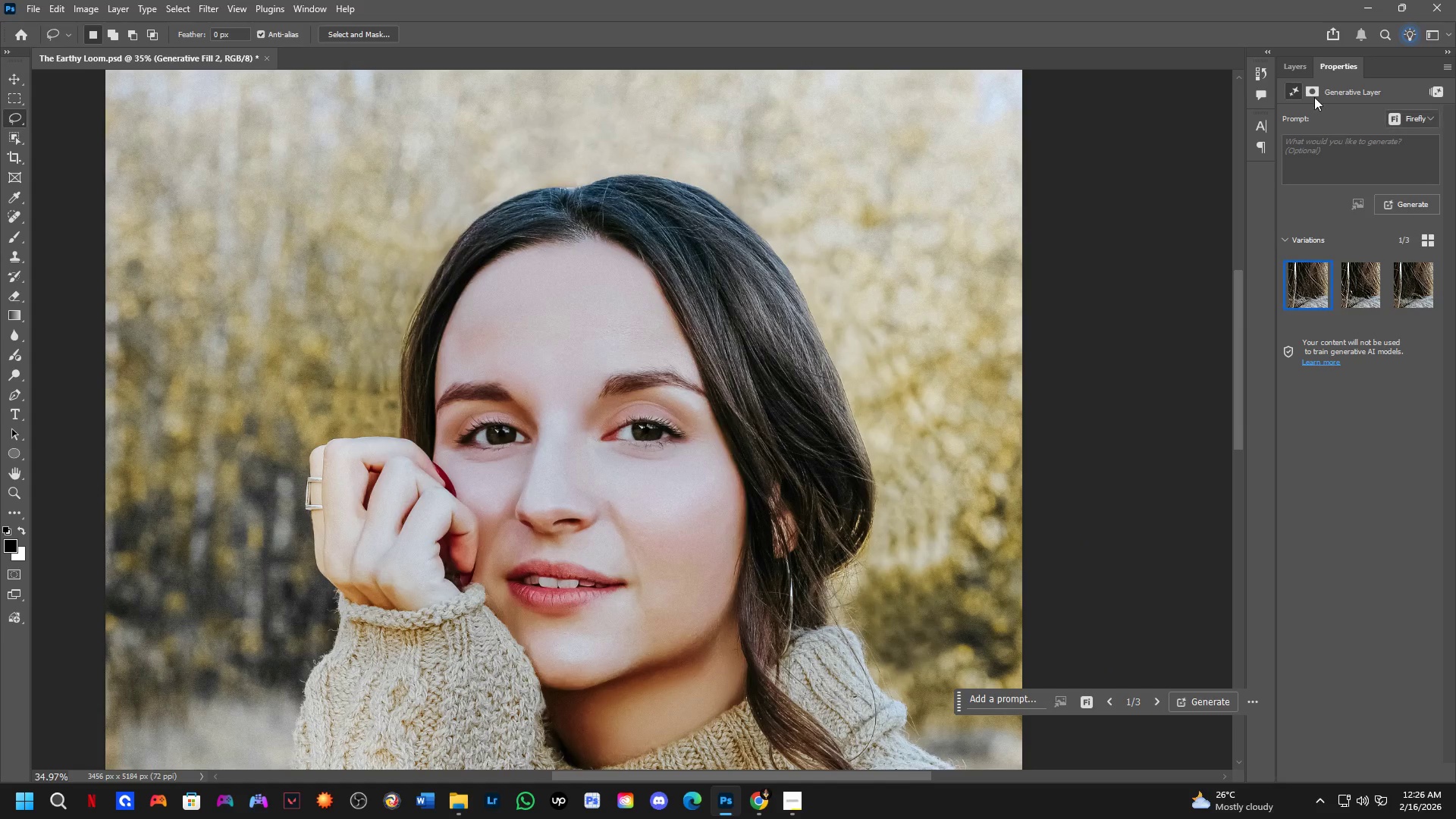 
left_click_drag(start_coordinate=[701, 441], to_coordinate=[720, 466])
 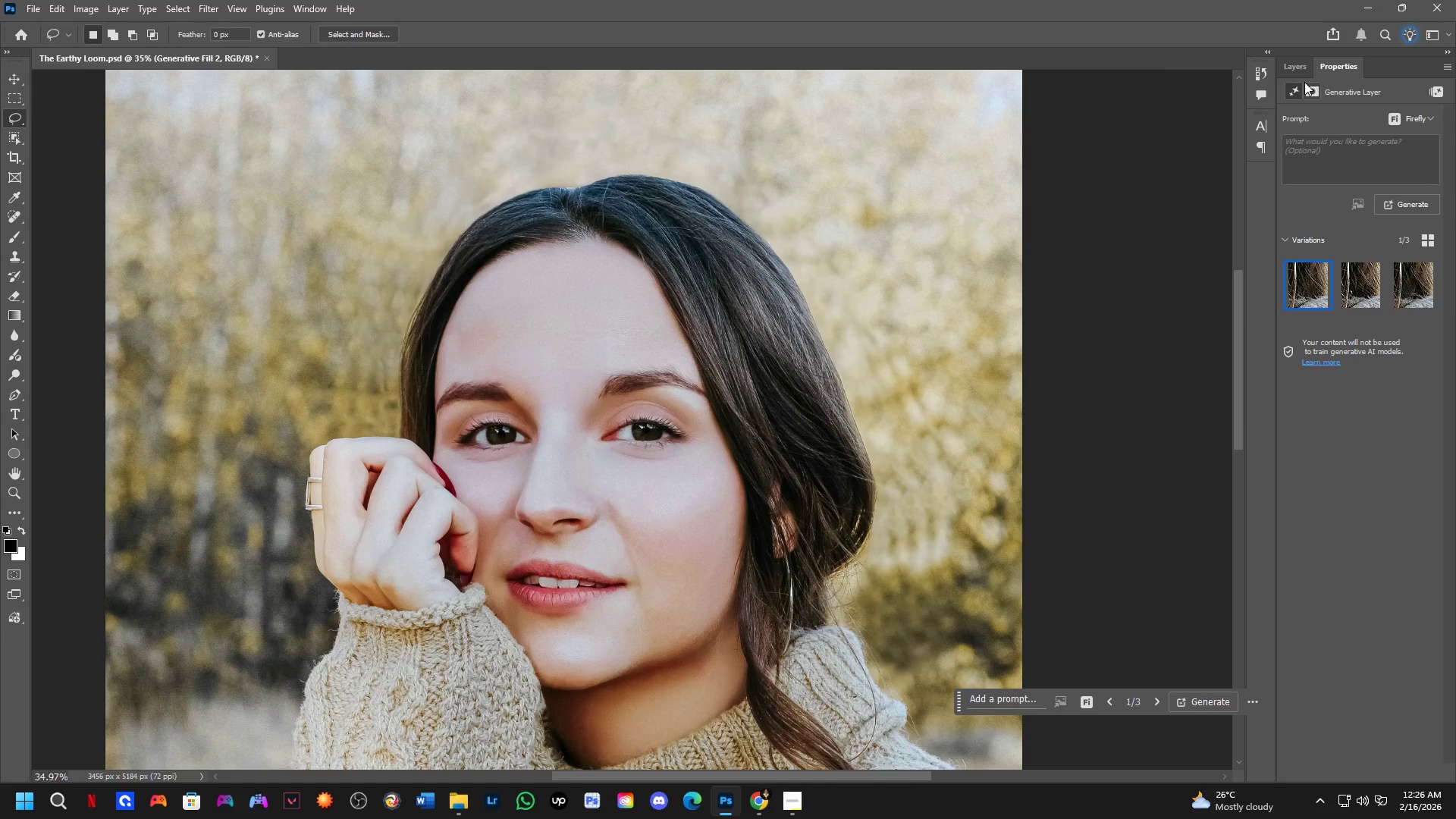 
scroll: coordinate [822, 499], scroll_direction: down, amount: 7.0
 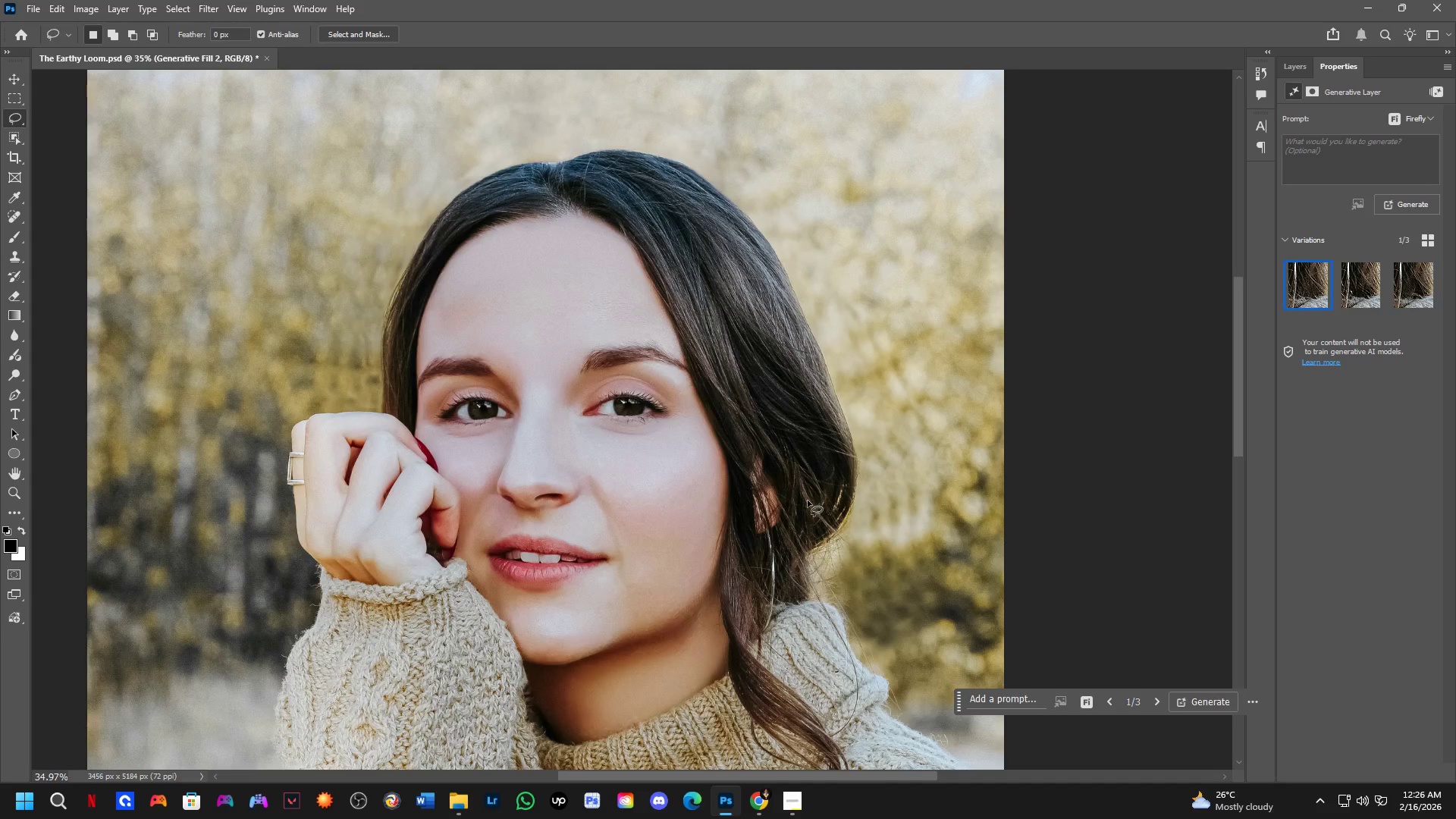 
left_click([1298, 67])
 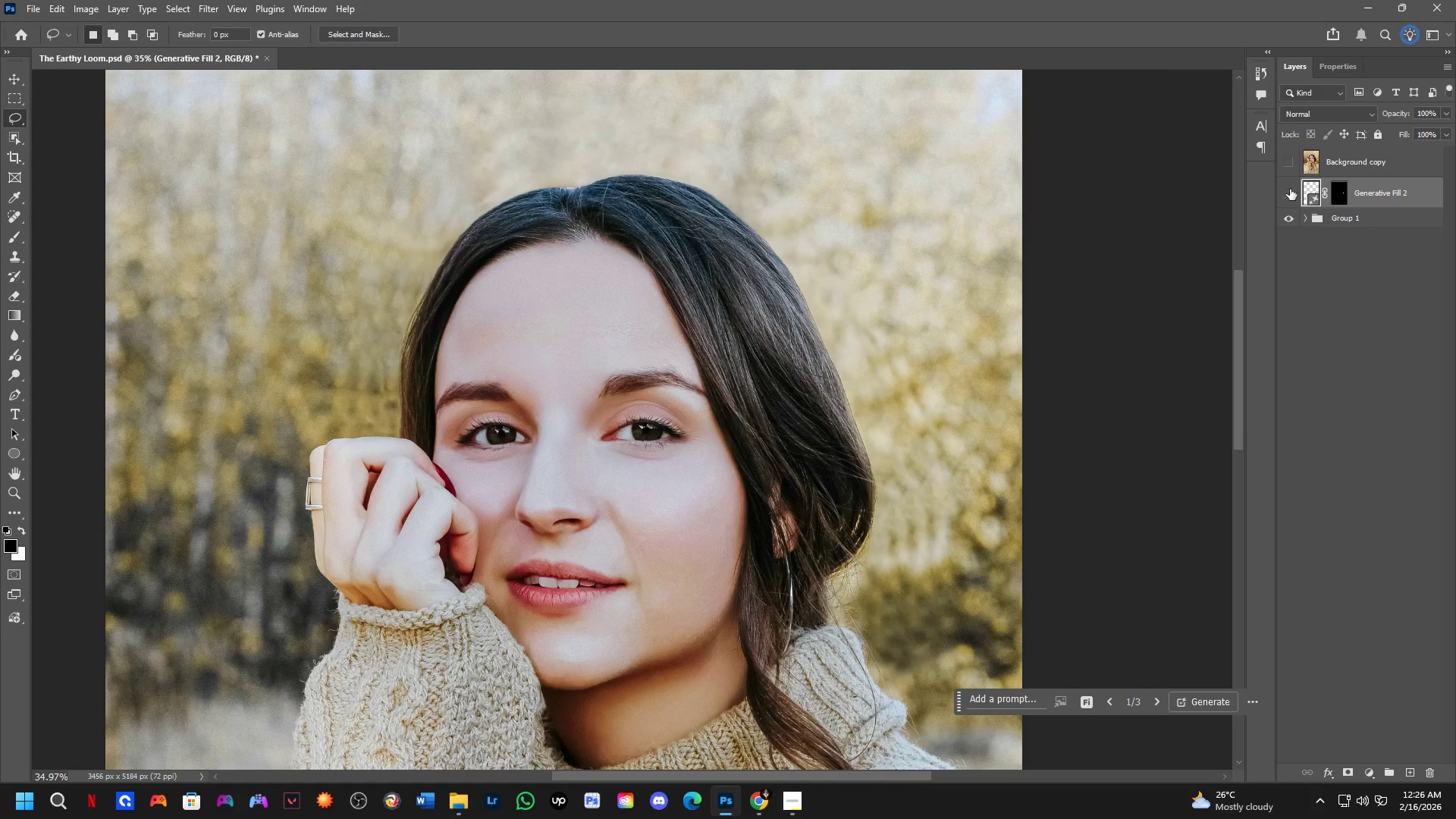 
double_click([1290, 190])
 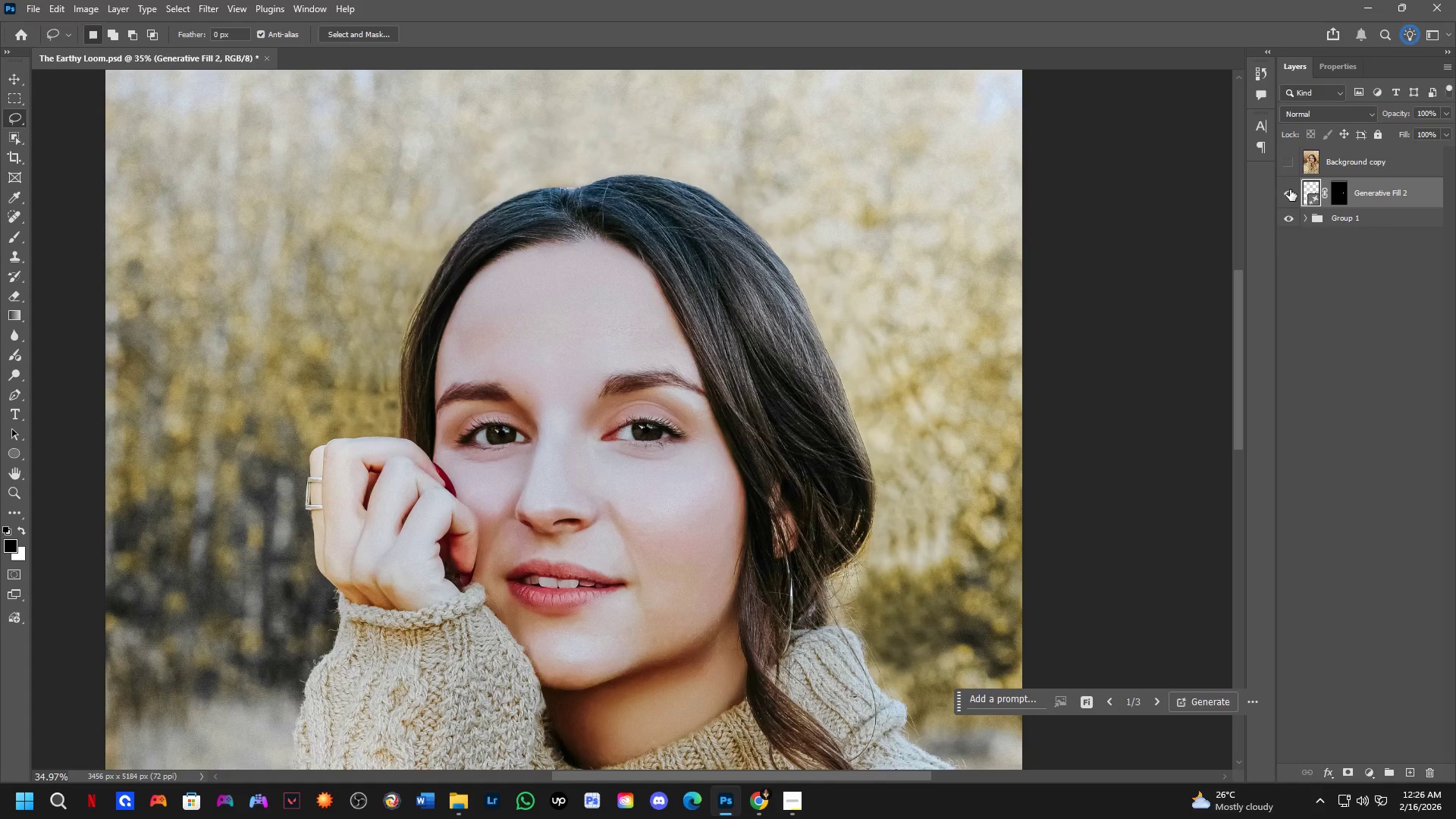 
triple_click([1290, 190])
 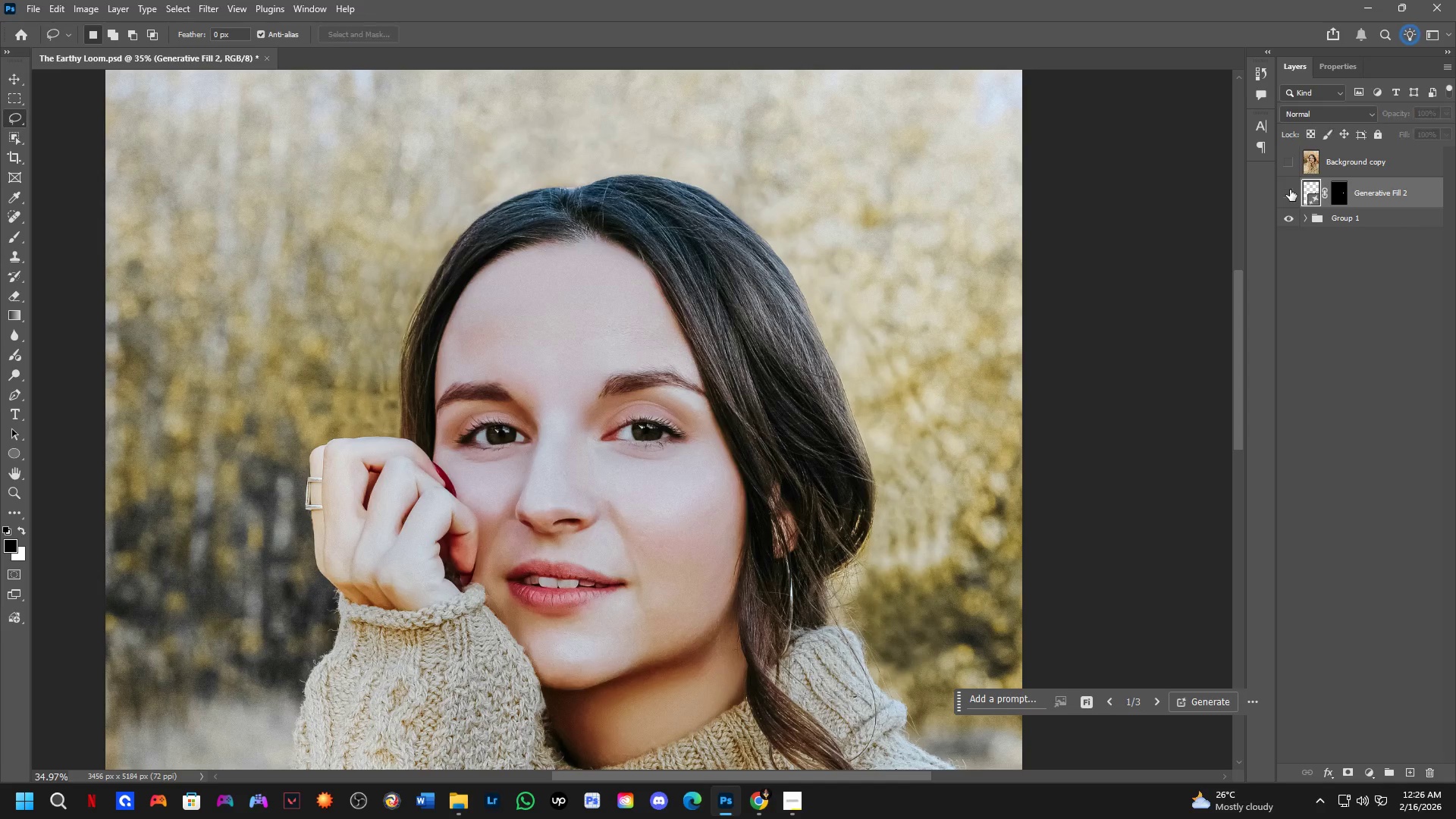 
triple_click([1290, 190])
 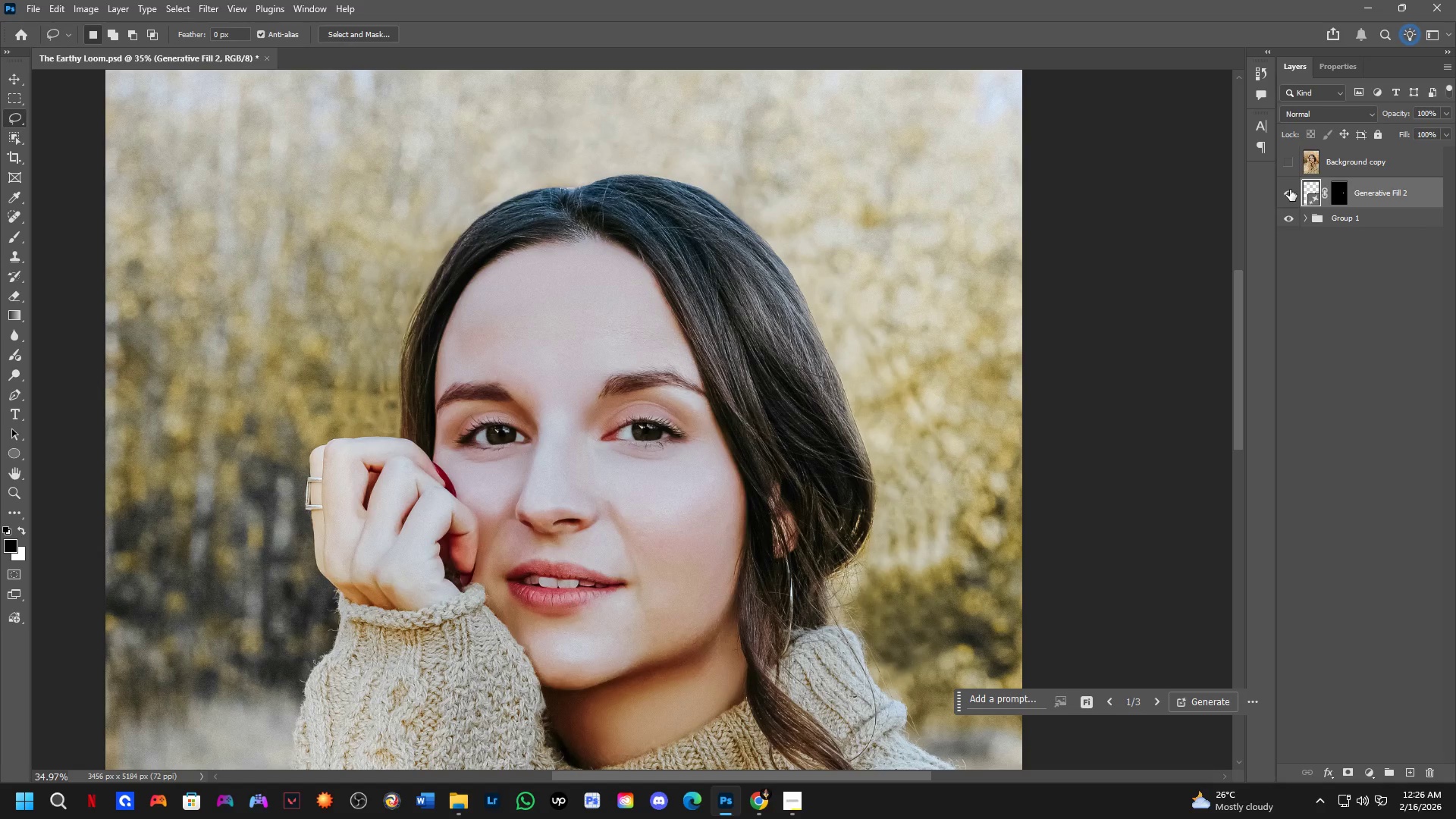 
key(Alt+Tab)